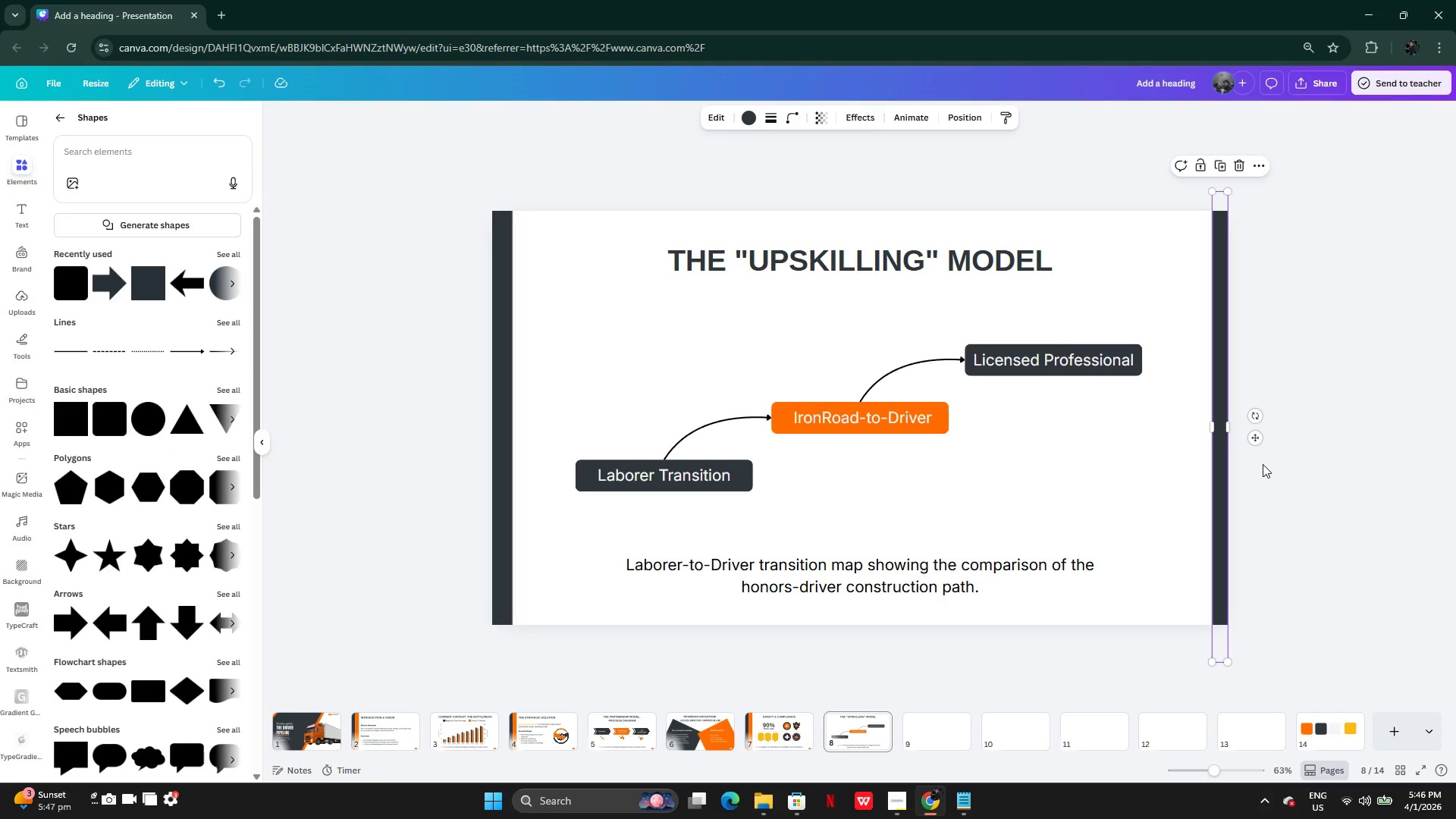 
left_click([1263, 464])
 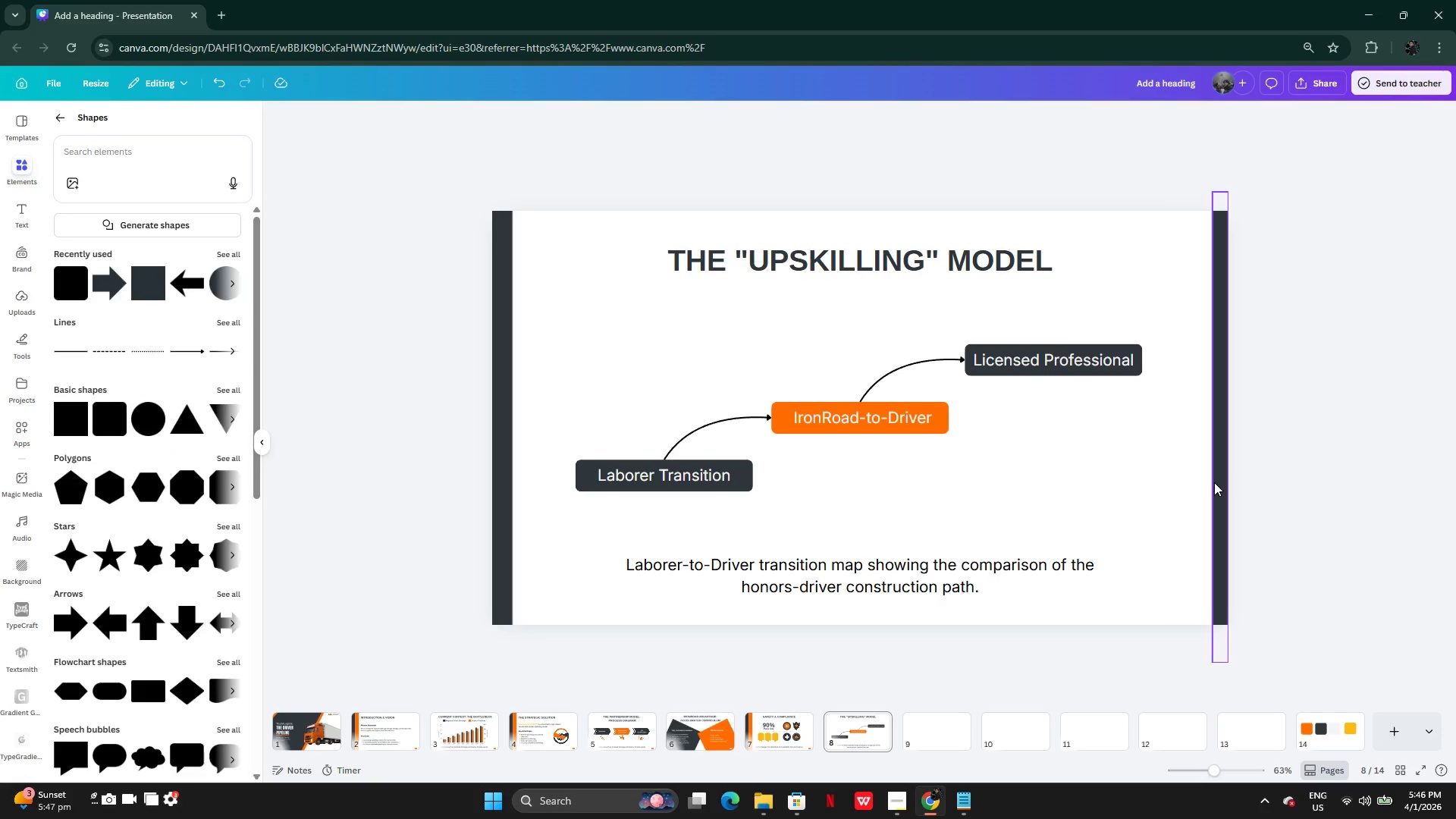 
left_click([1218, 481])
 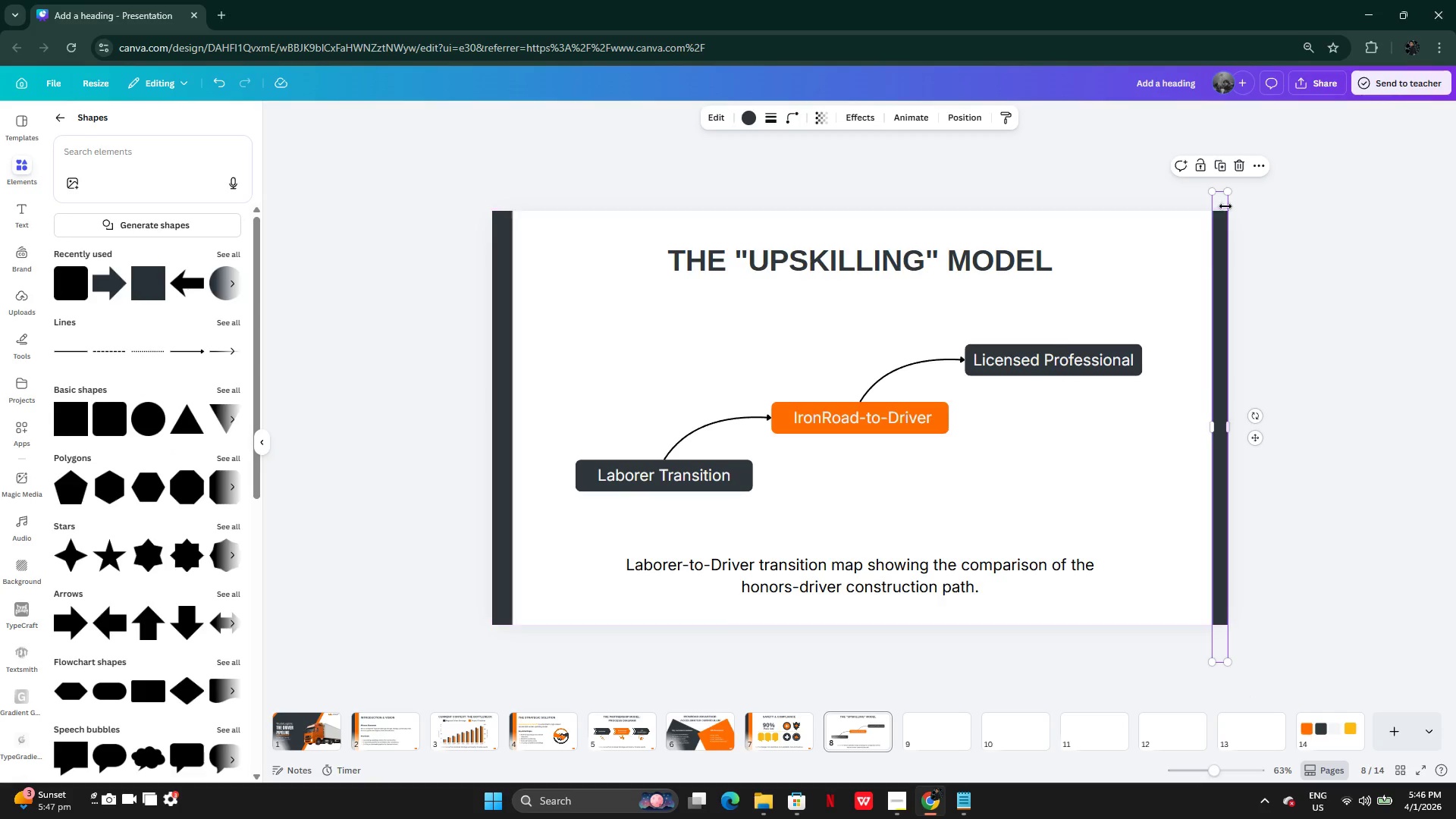 
left_click([1236, 170])
 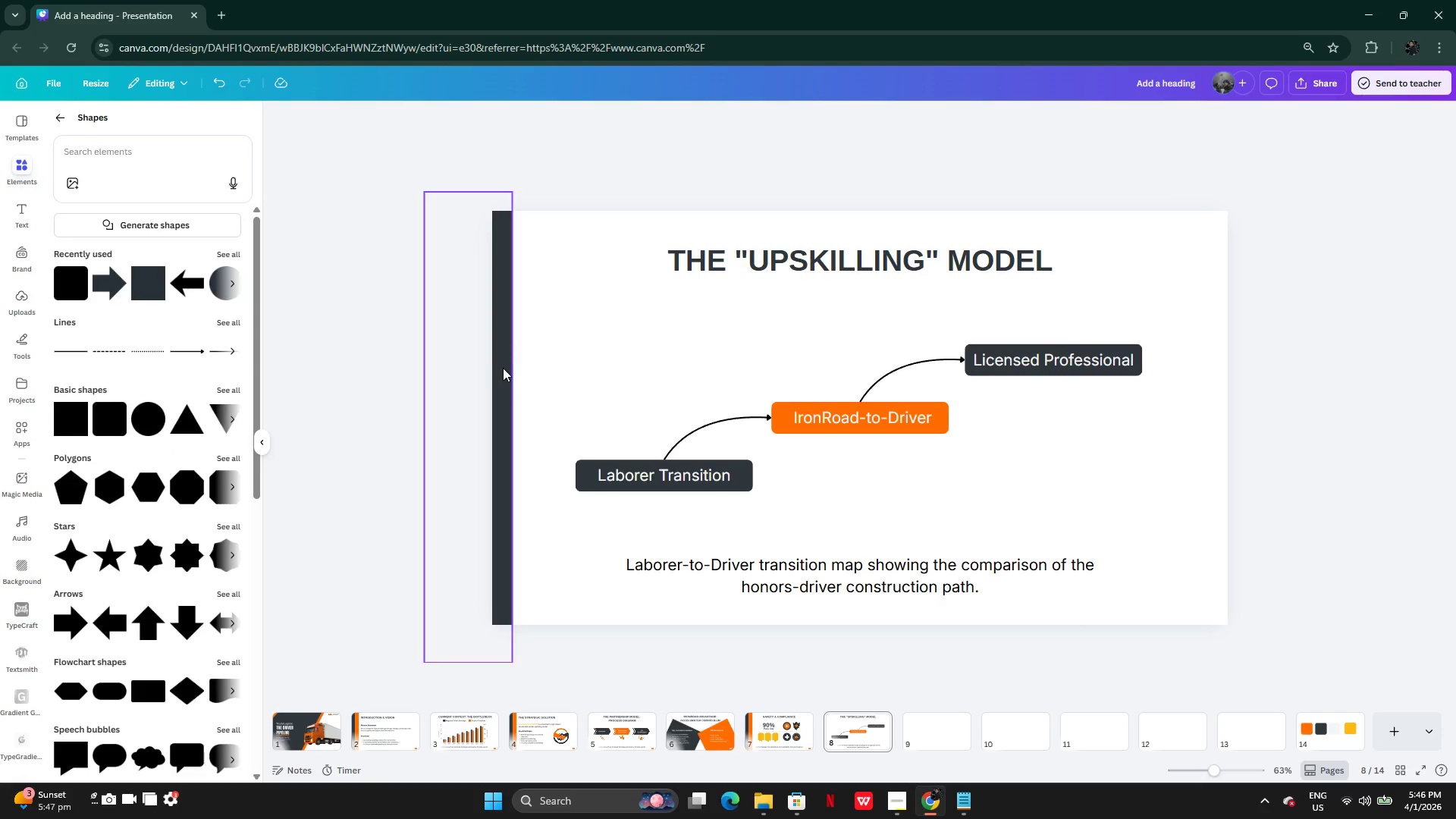 
left_click([504, 368])
 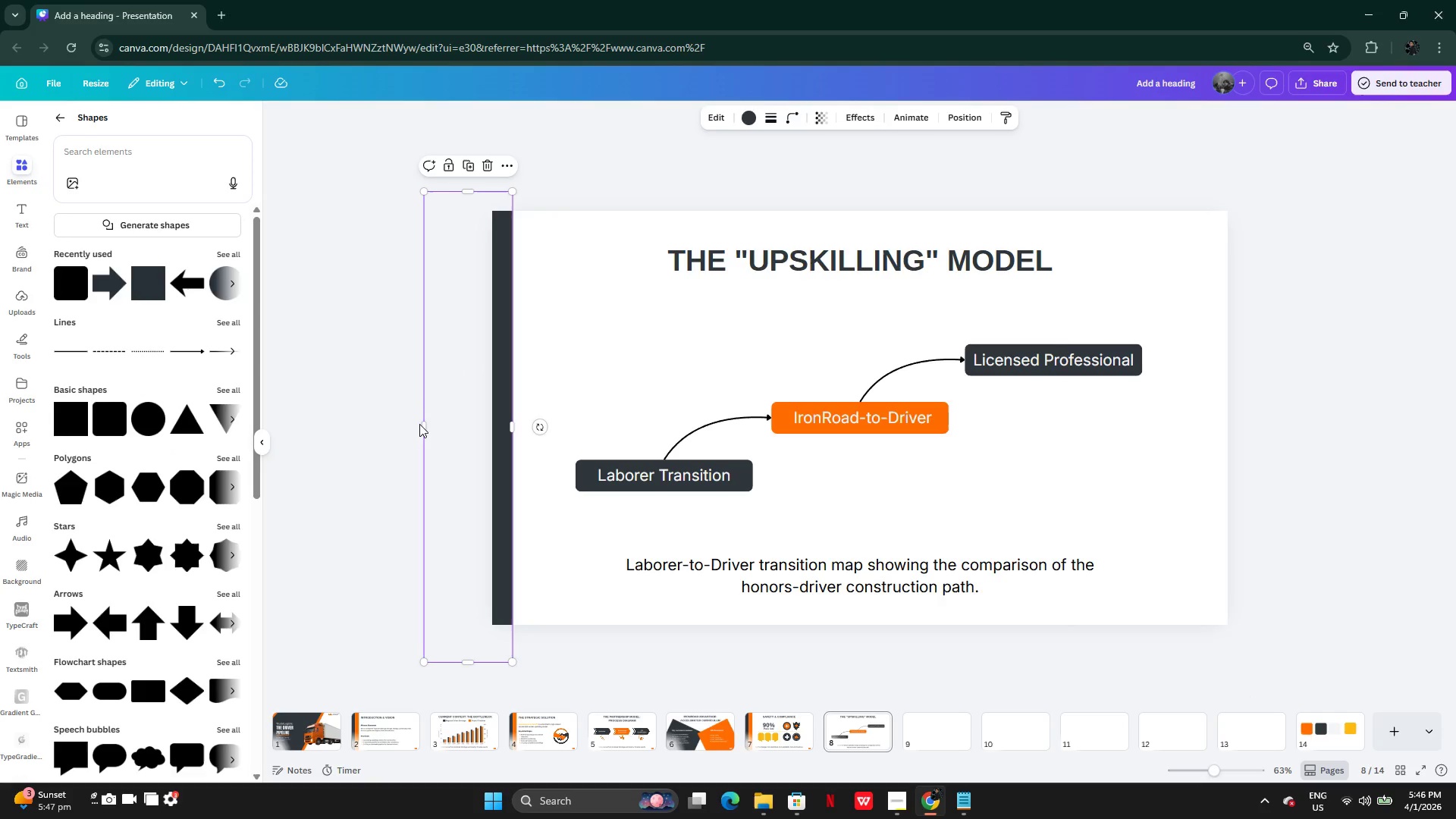 
left_click_drag(start_coordinate=[421, 425], to_coordinate=[490, 429])
 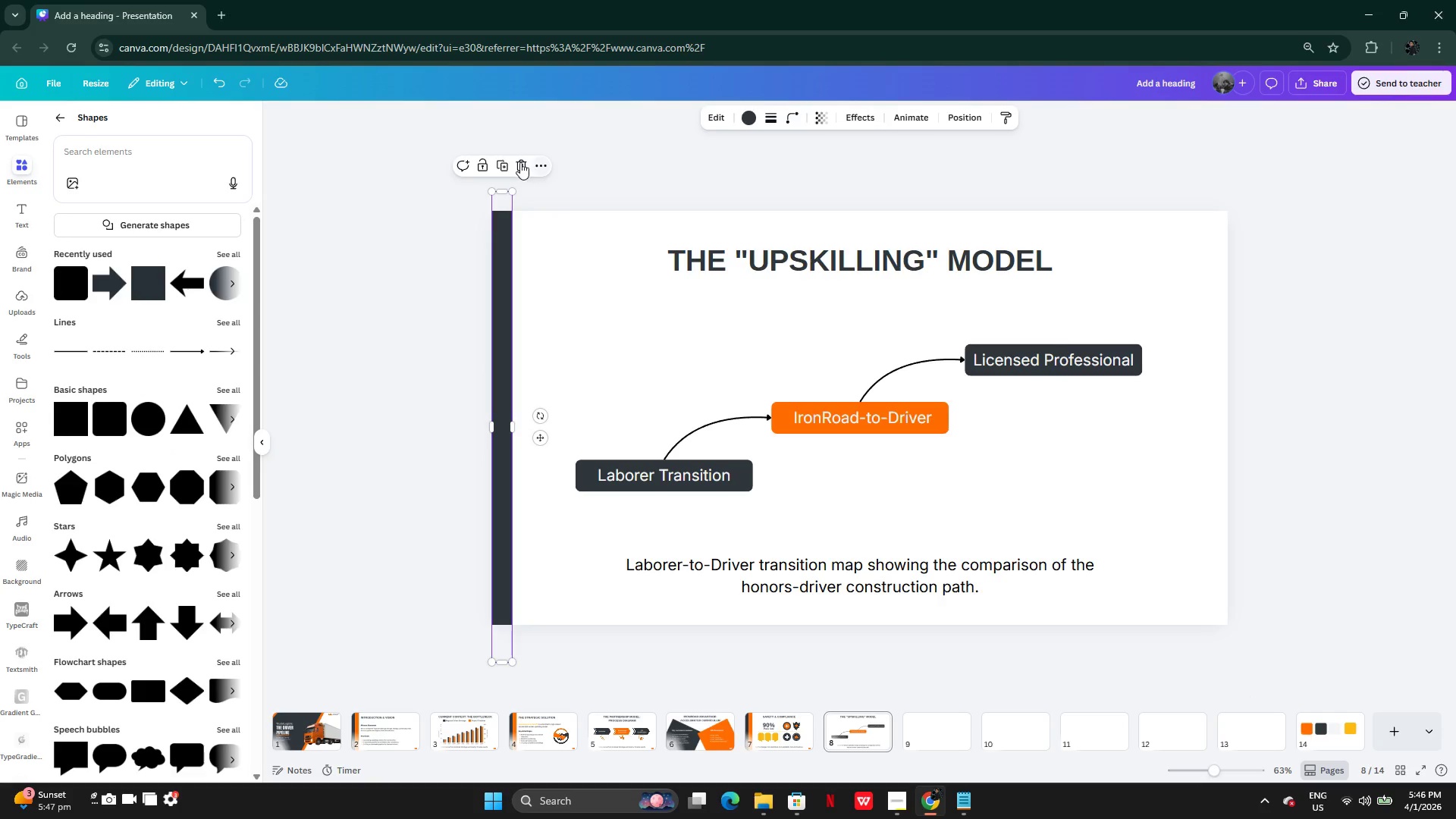 
left_click([513, 161])
 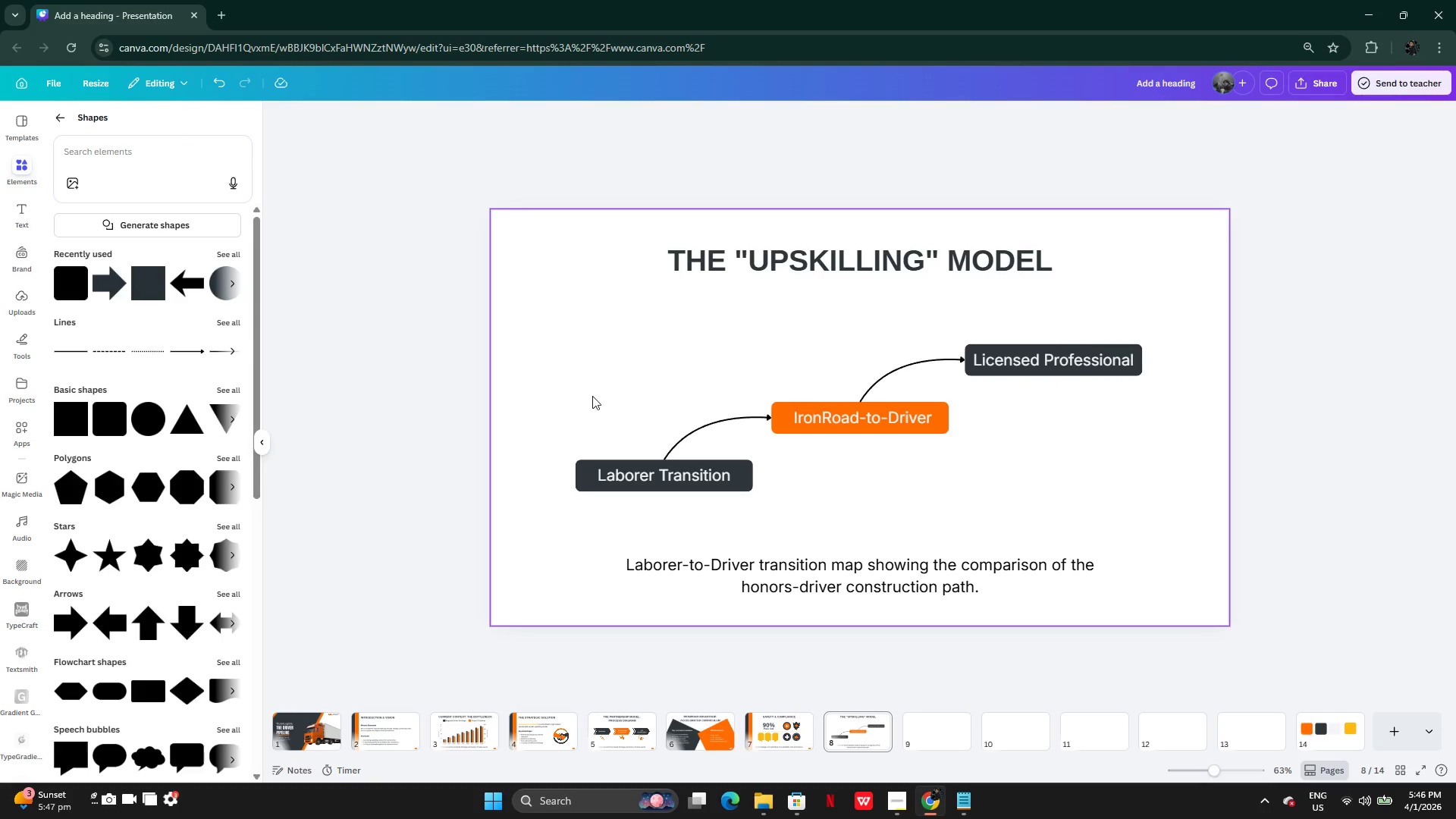 
key(Control+Z)
 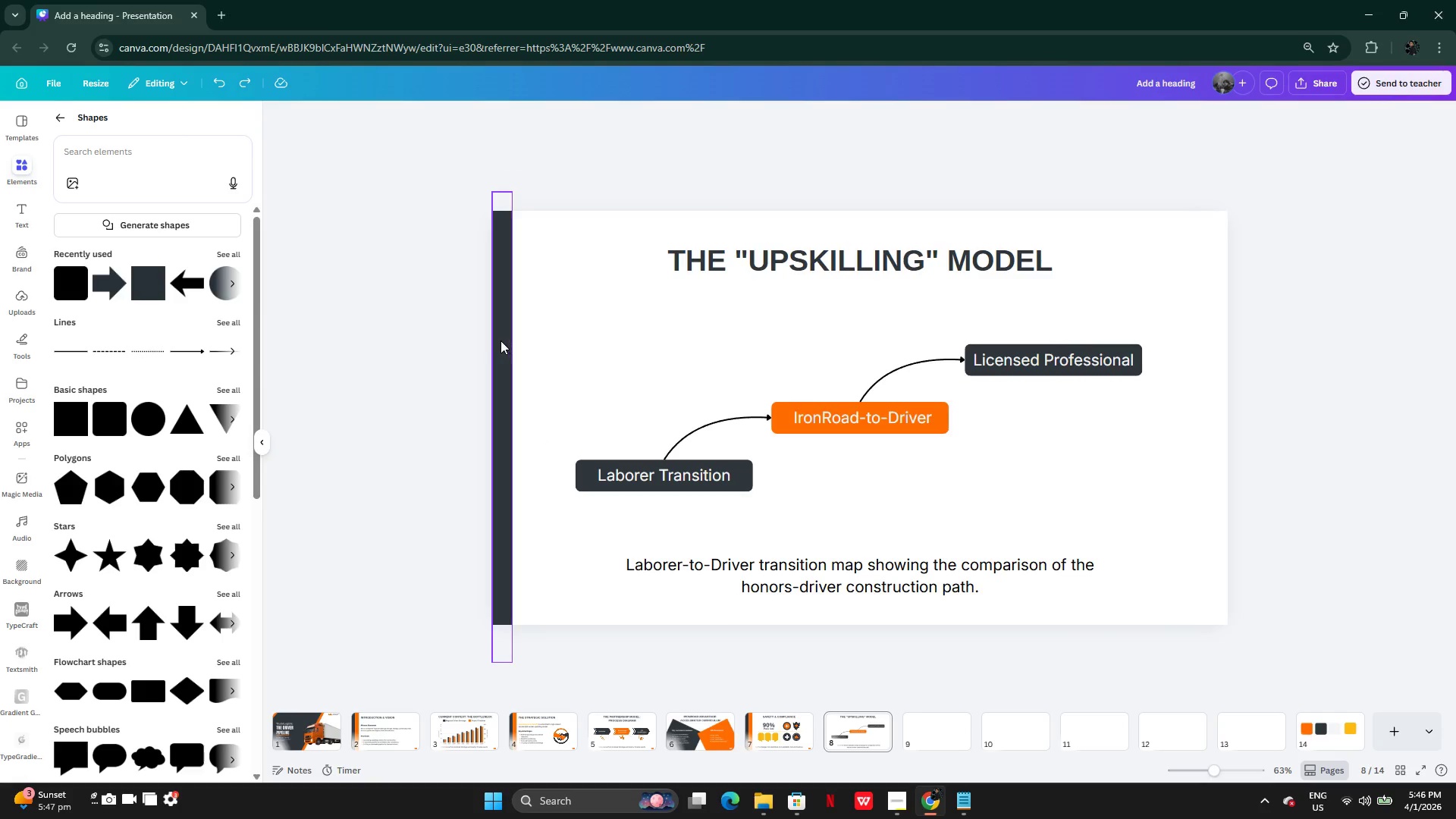 
left_click([500, 340])
 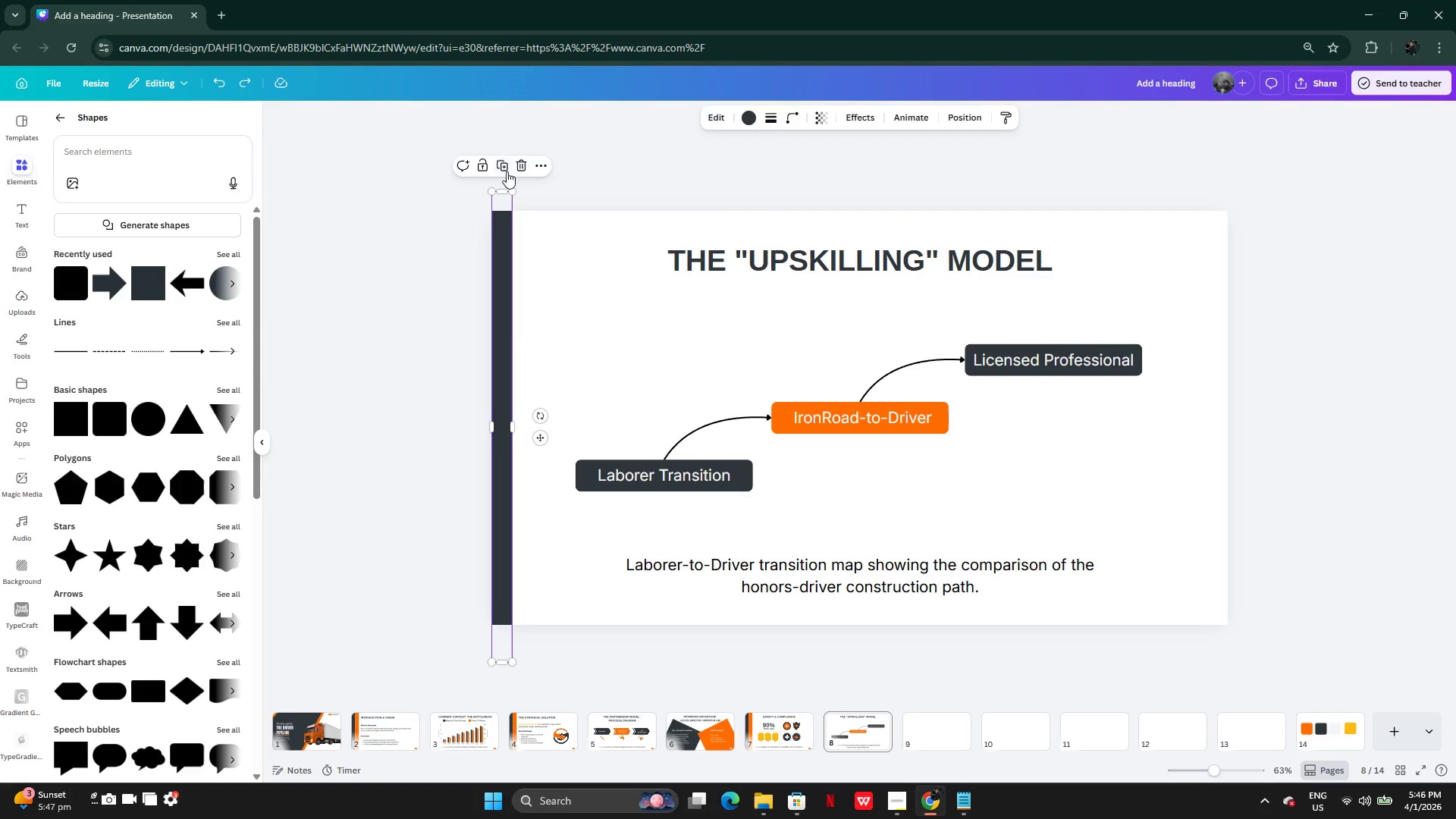 
left_click([505, 167])
 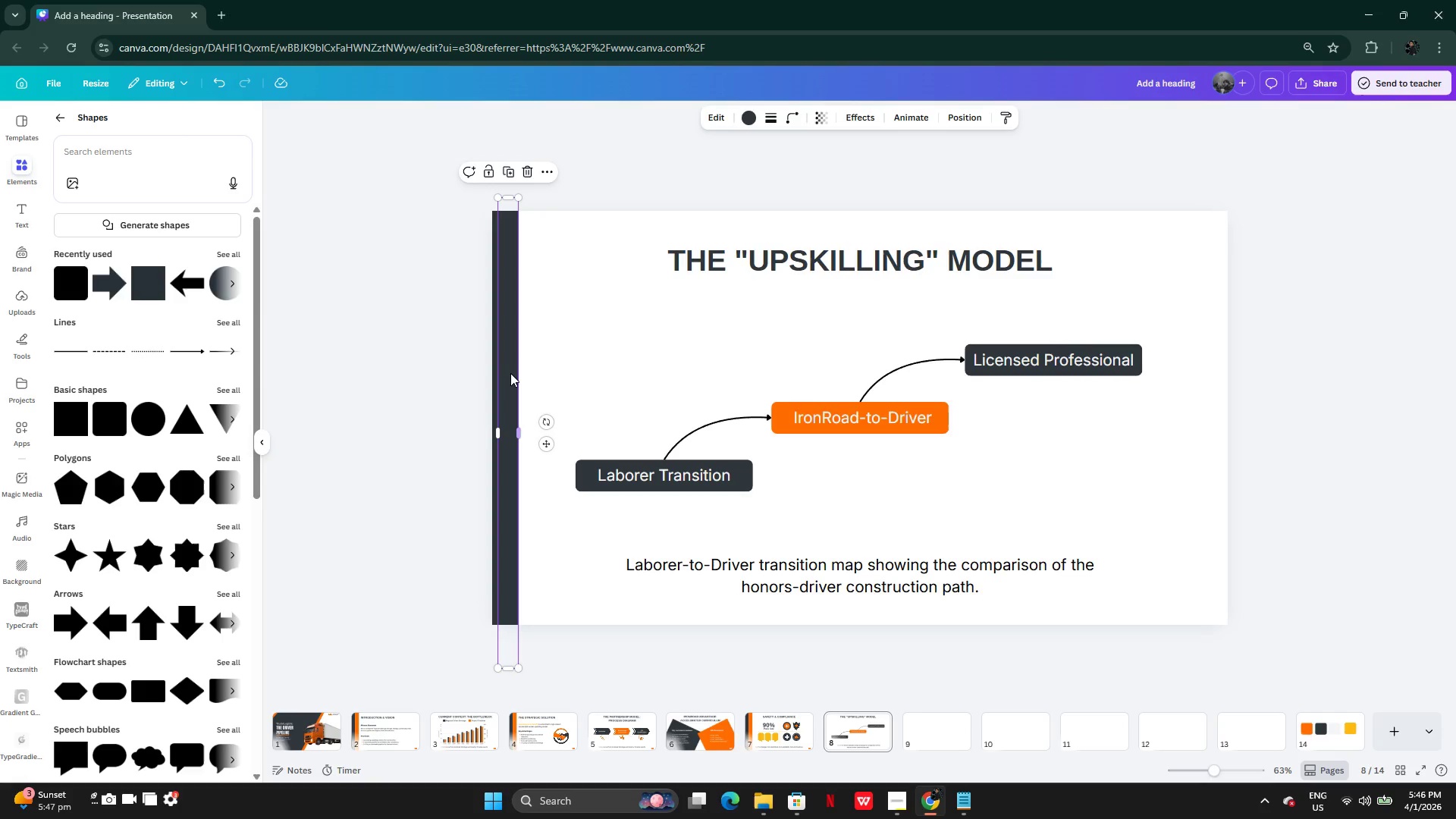 
left_click_drag(start_coordinate=[510, 373], to_coordinate=[1216, 366])
 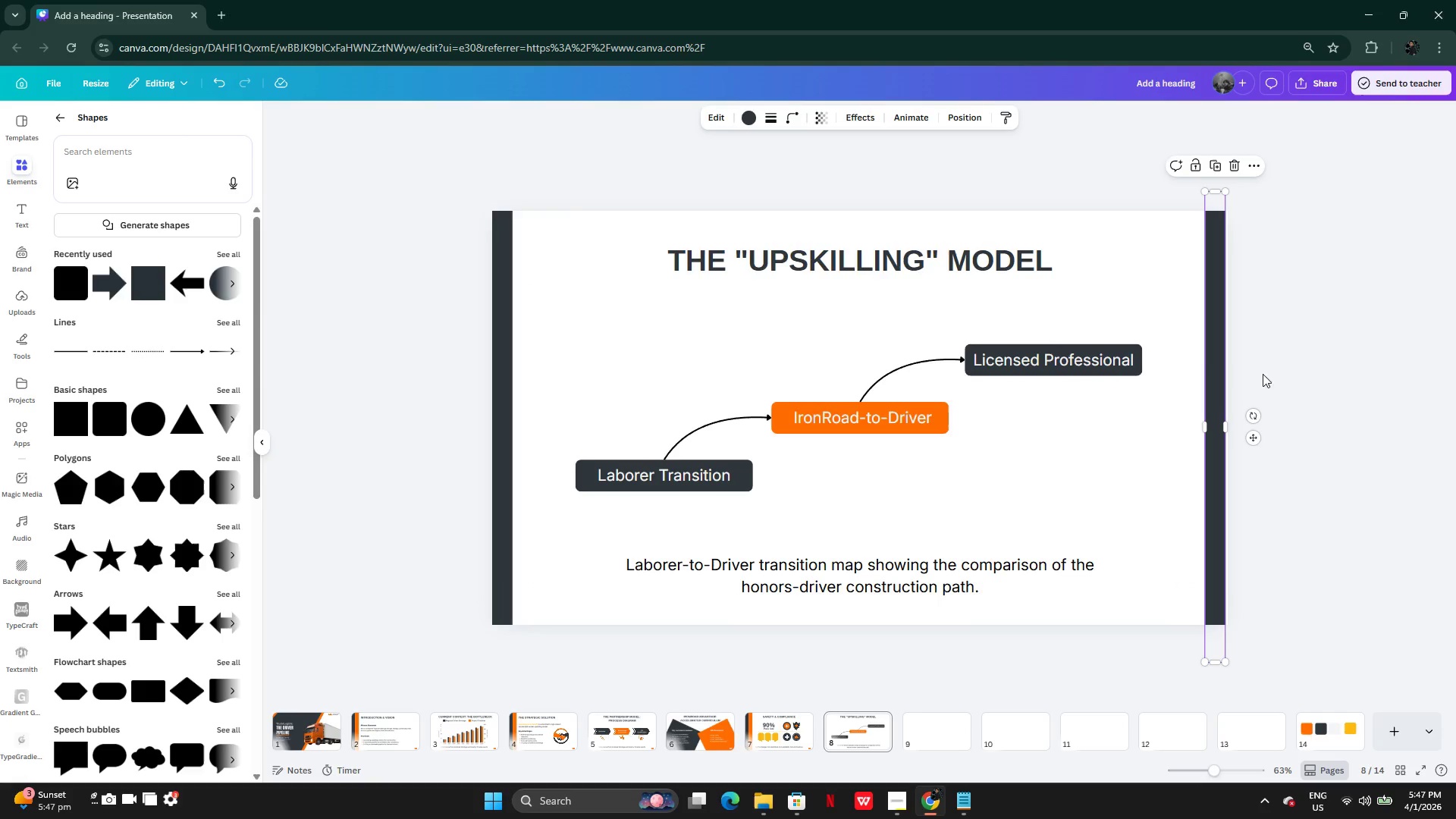 
left_click([1272, 369])
 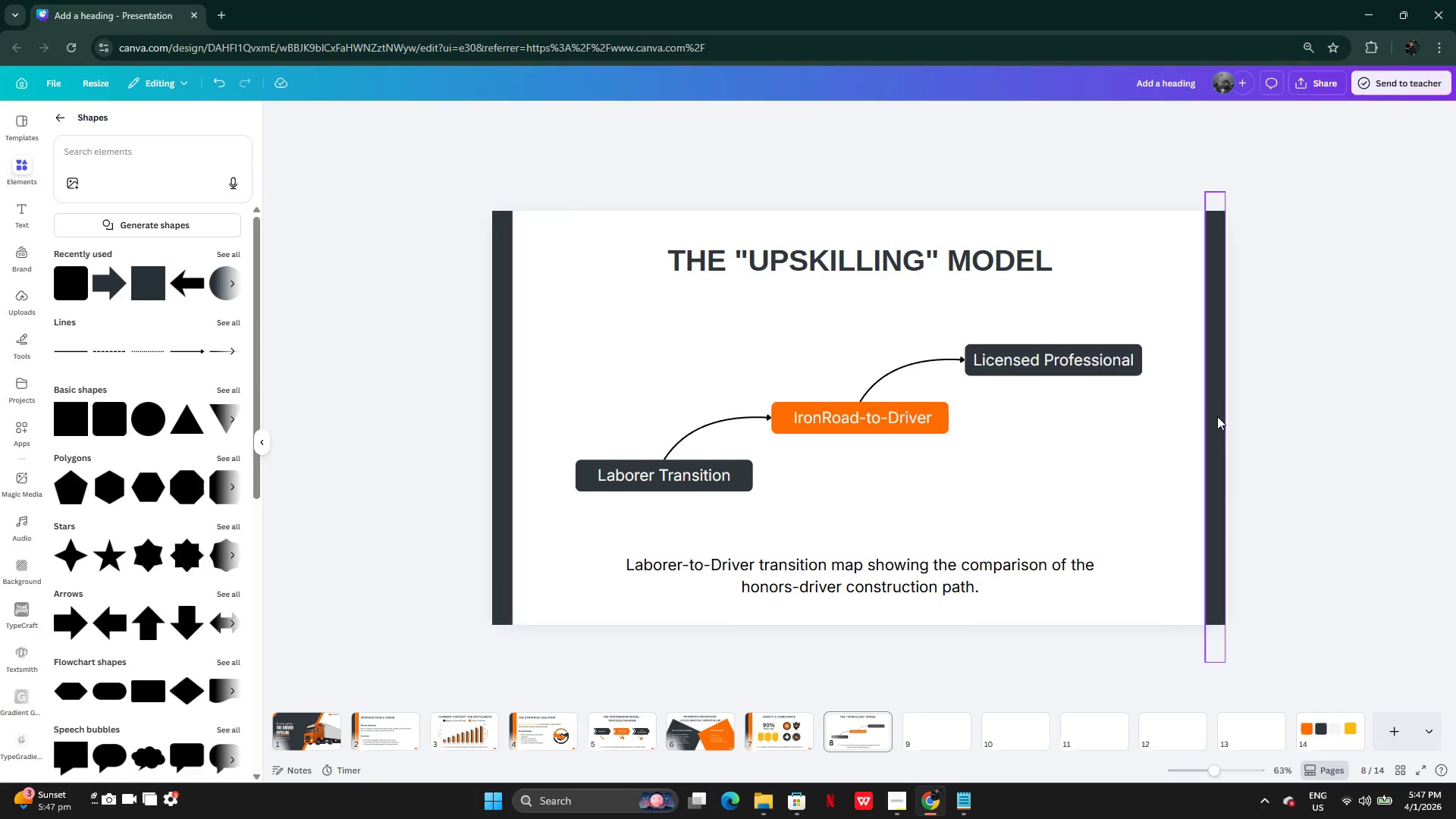 
left_click_drag(start_coordinate=[1216, 416], to_coordinate=[1222, 415])
 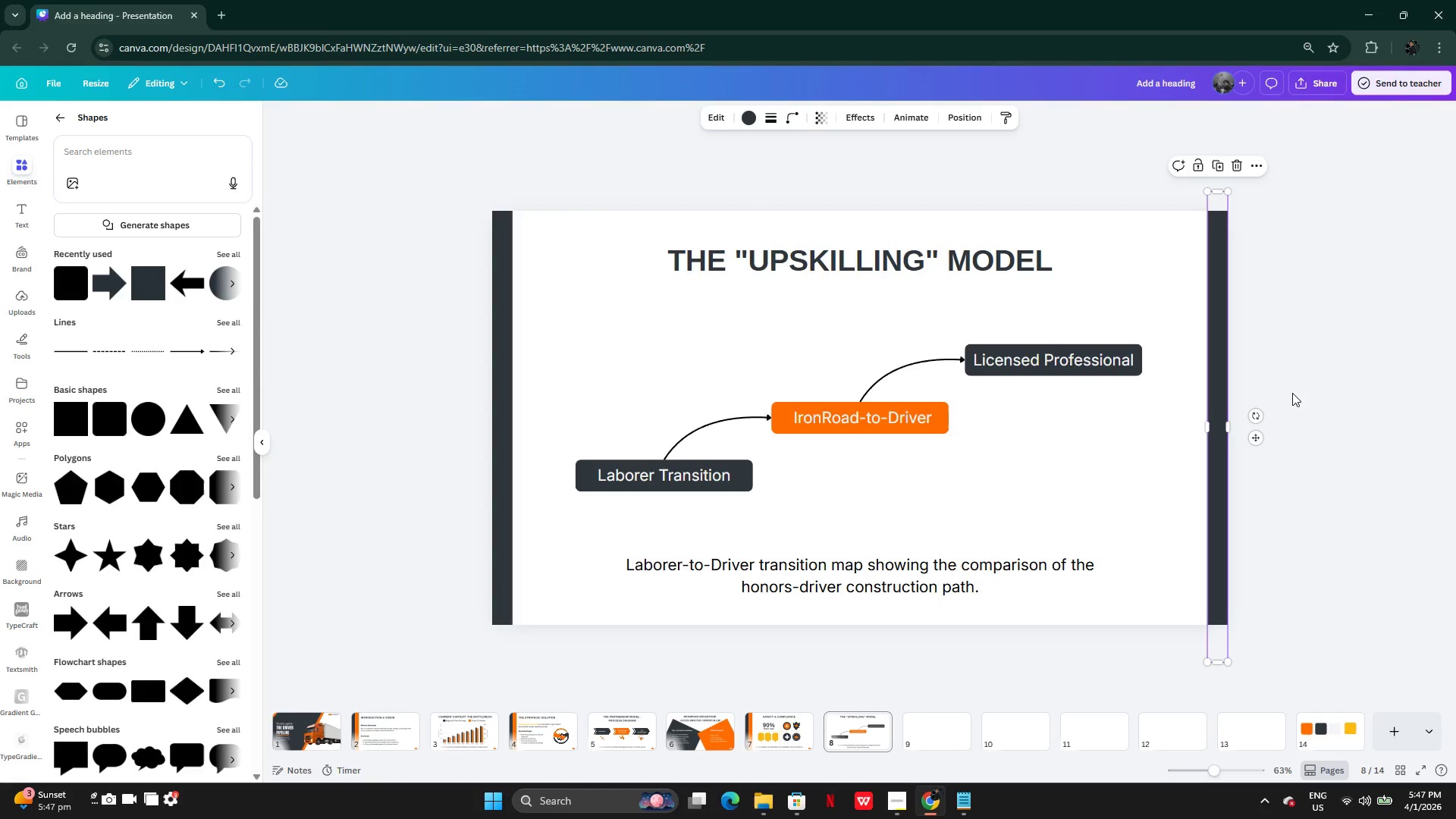 
left_click([1292, 393])
 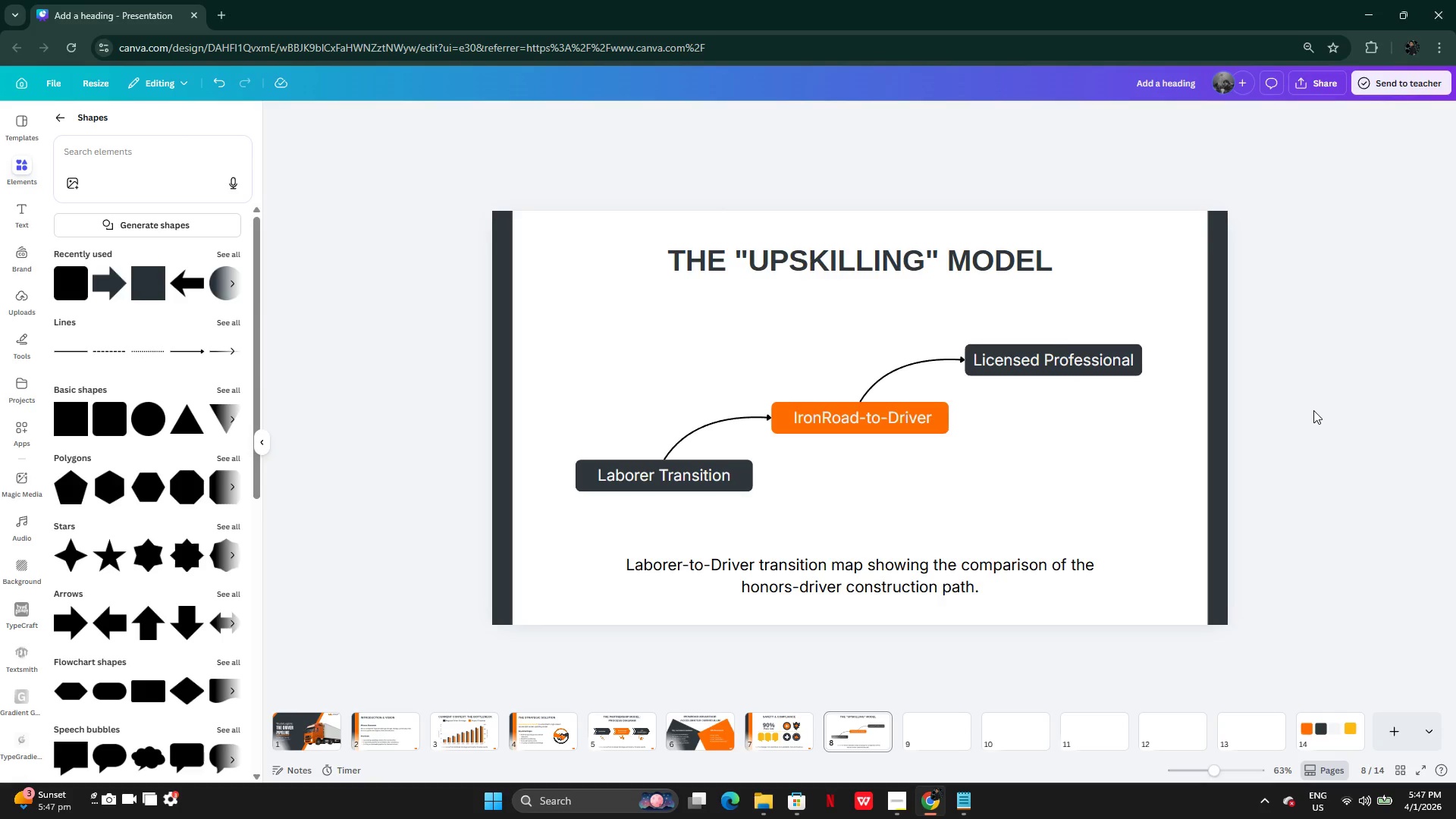 
left_click([1219, 472])
 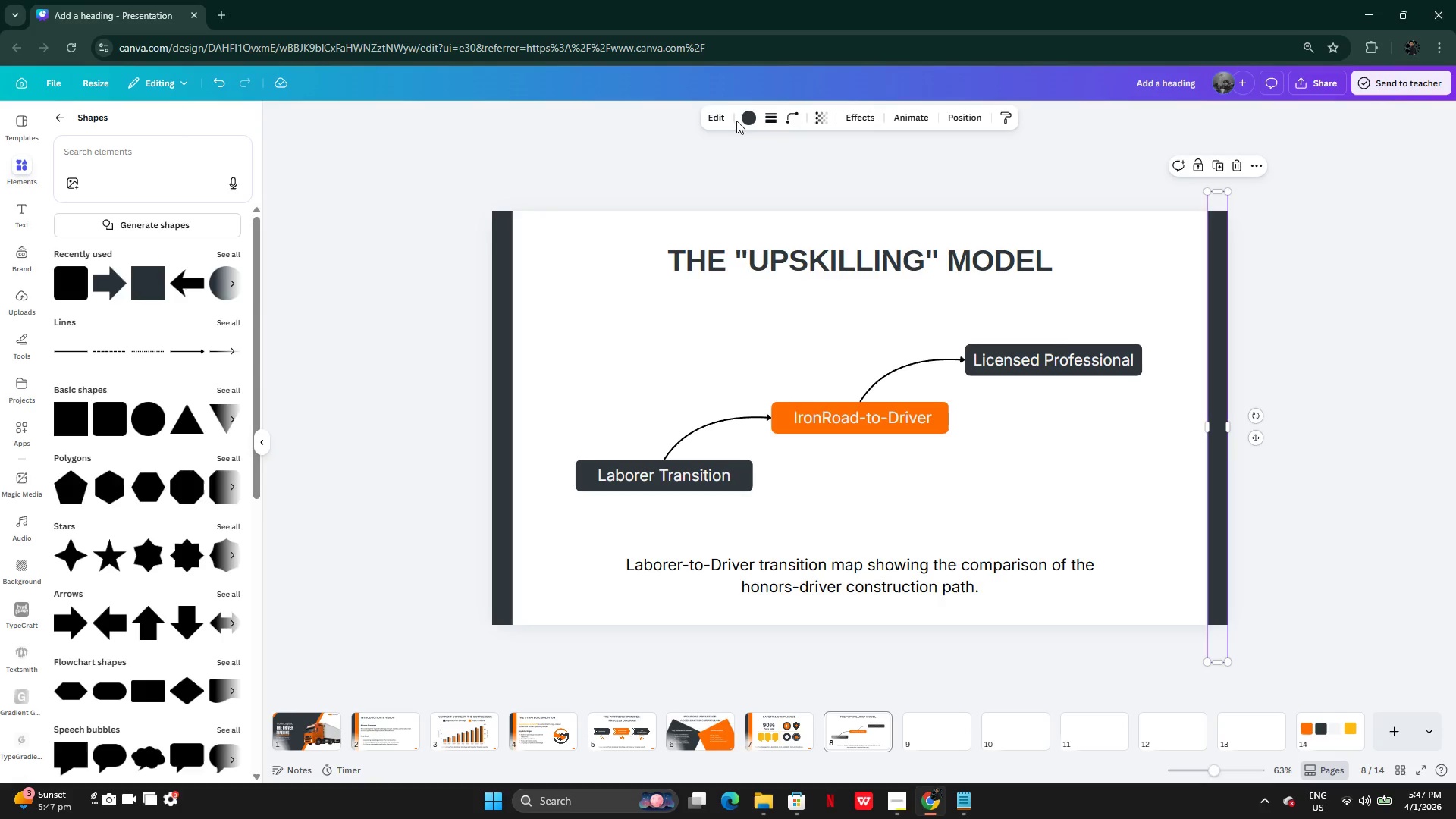 
left_click([745, 121])
 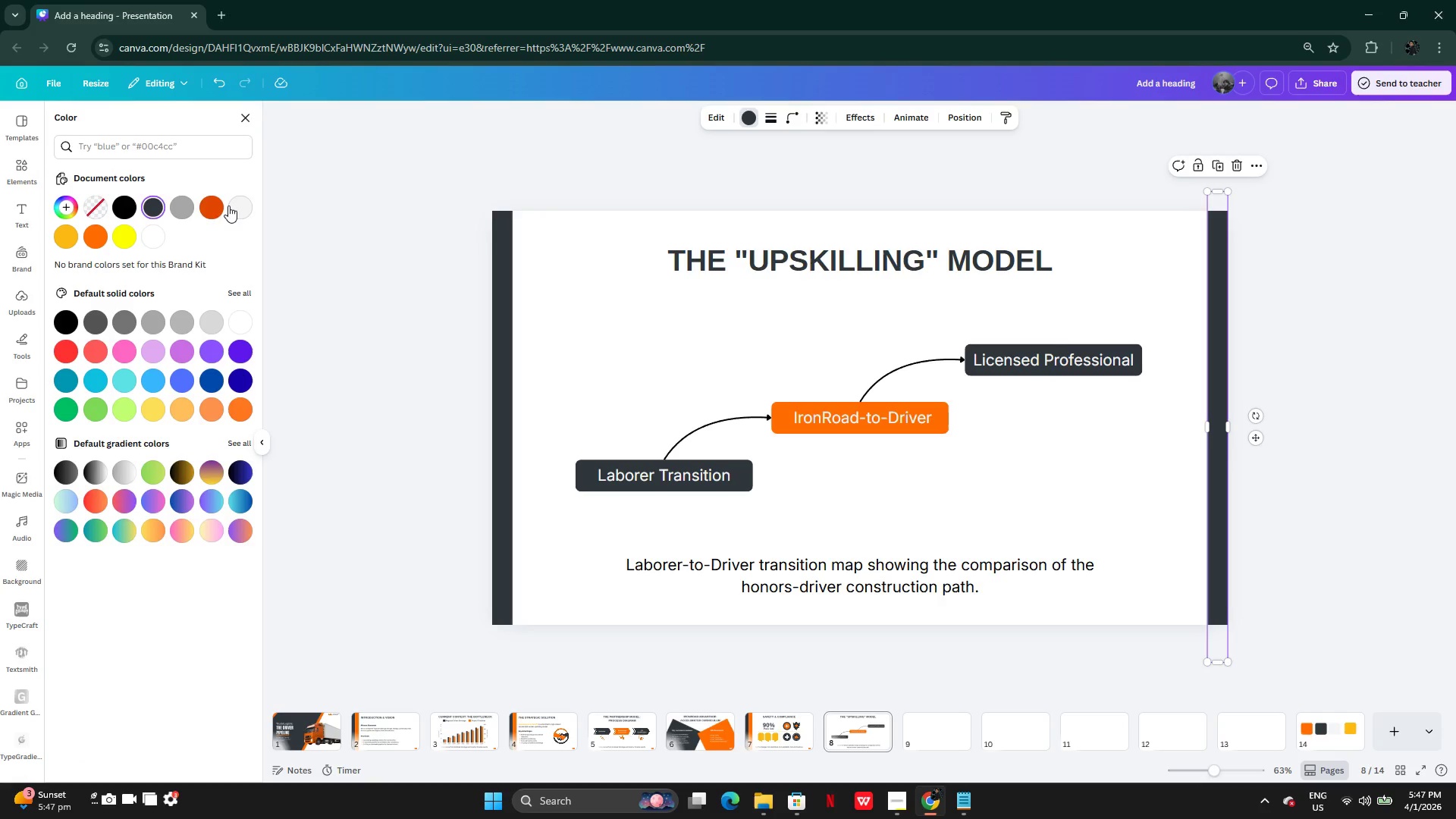 
left_click([203, 205])
 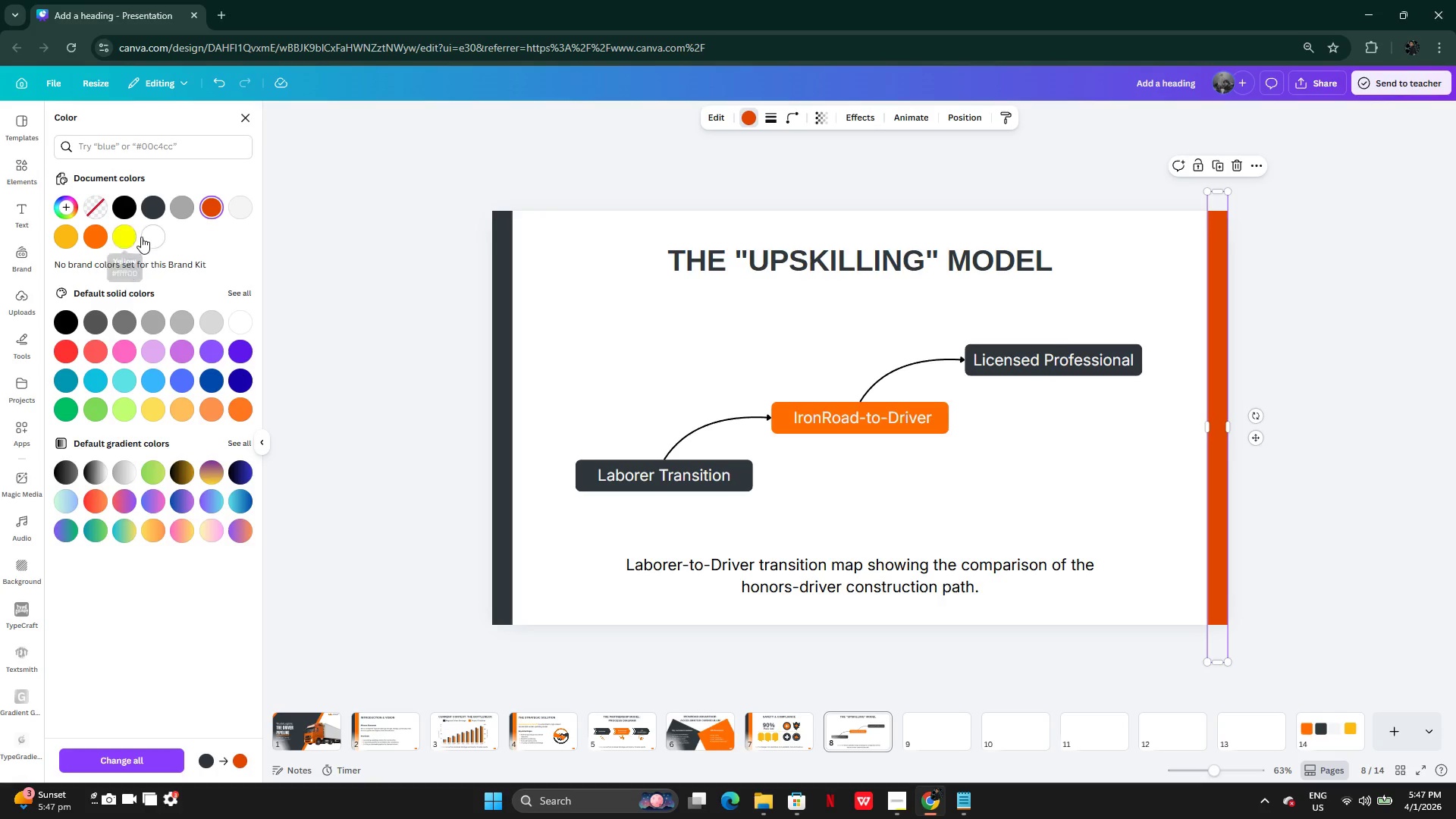 
left_click([84, 237])
 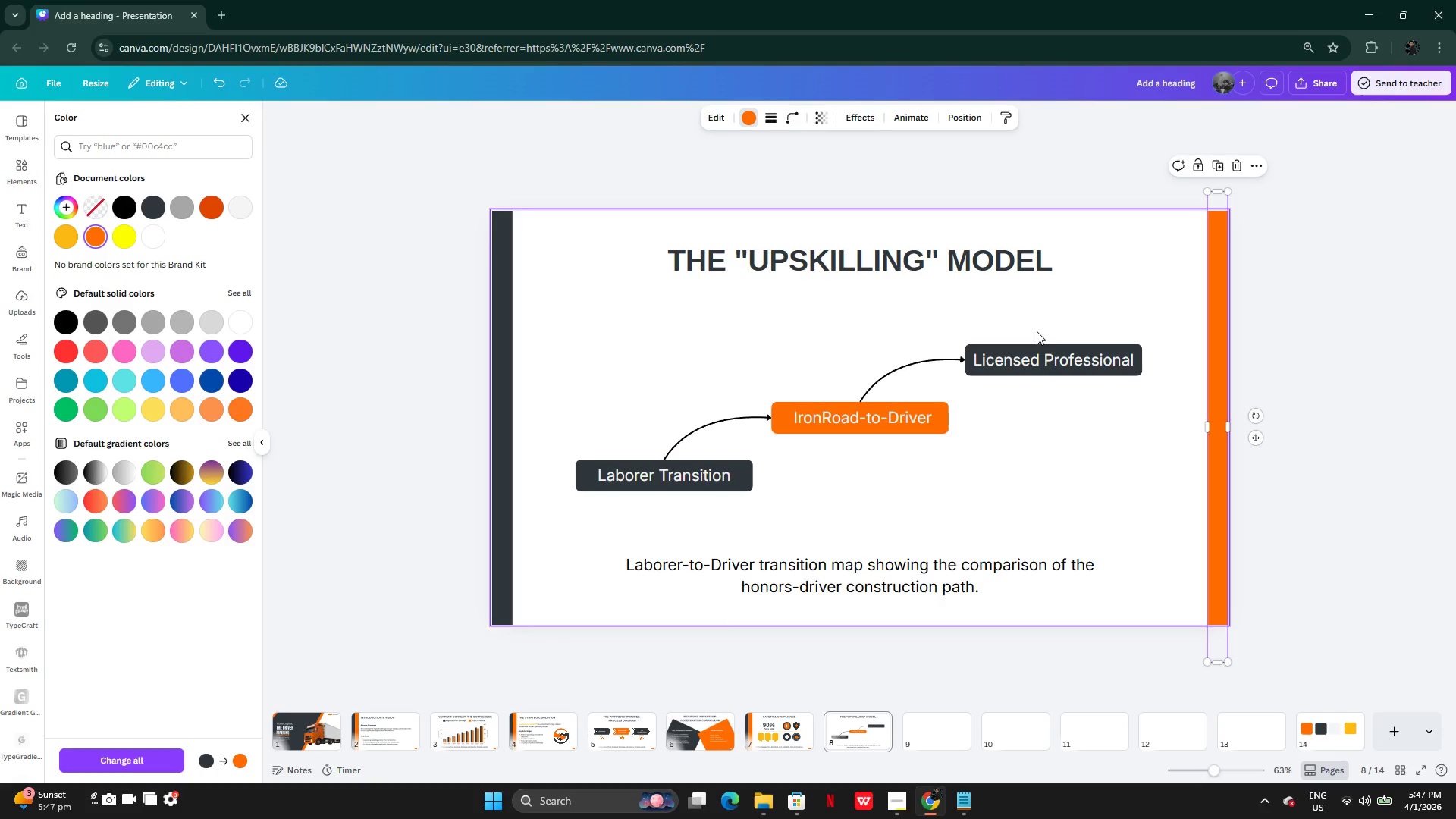 
left_click([1048, 334])
 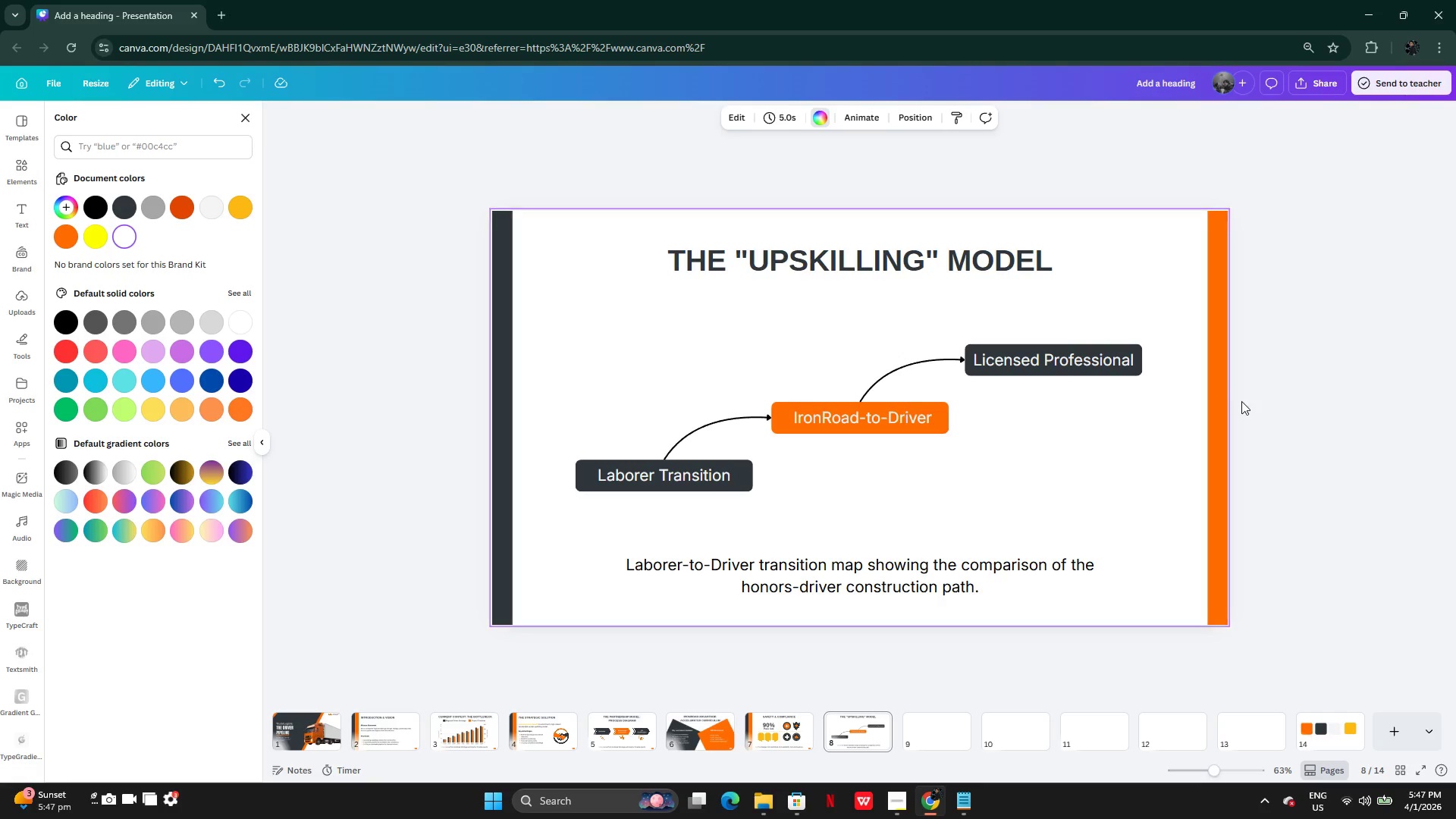 
double_click([1244, 401])
 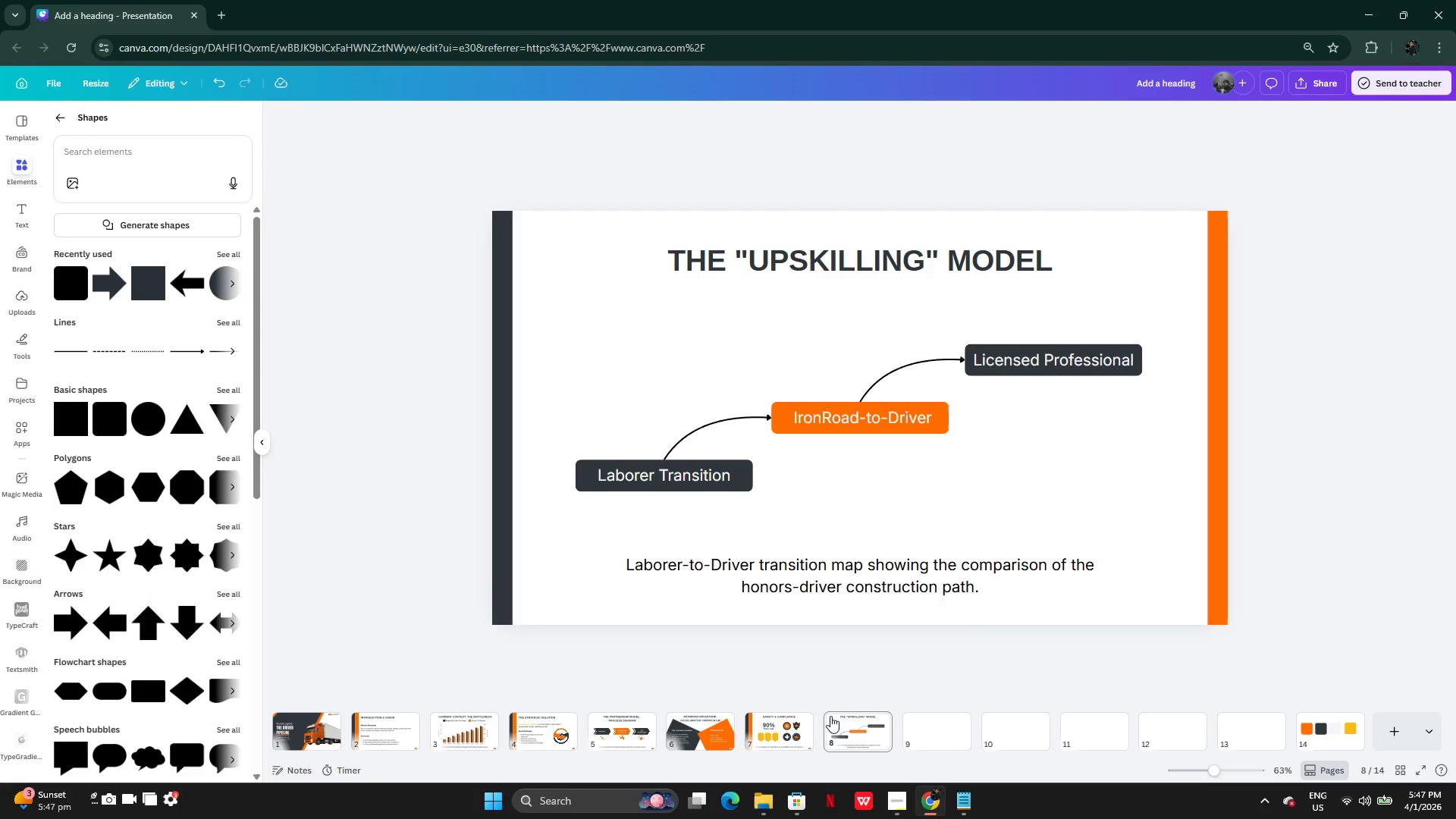 
left_click([793, 728])
 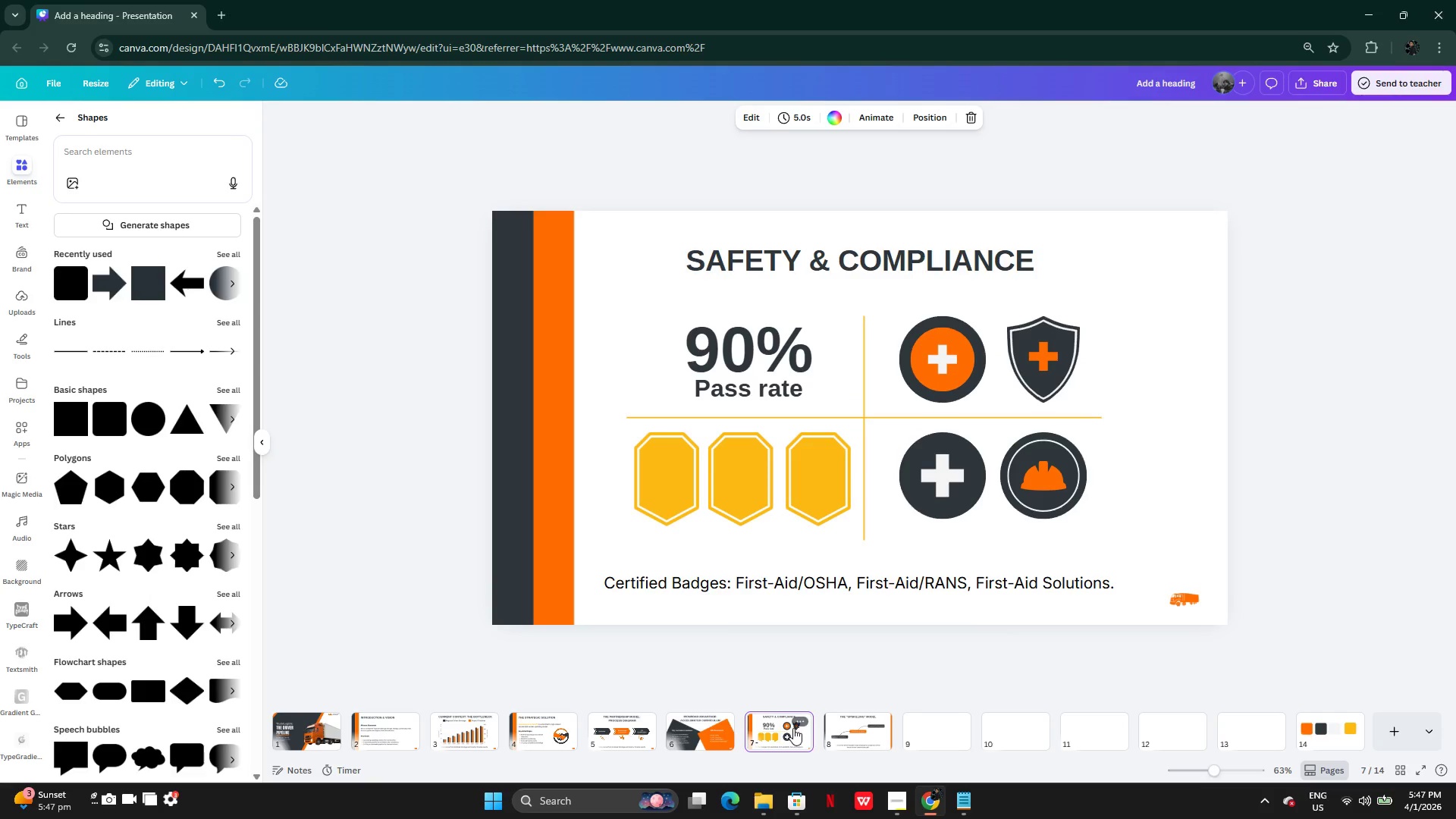 
mouse_move([817, 723])
 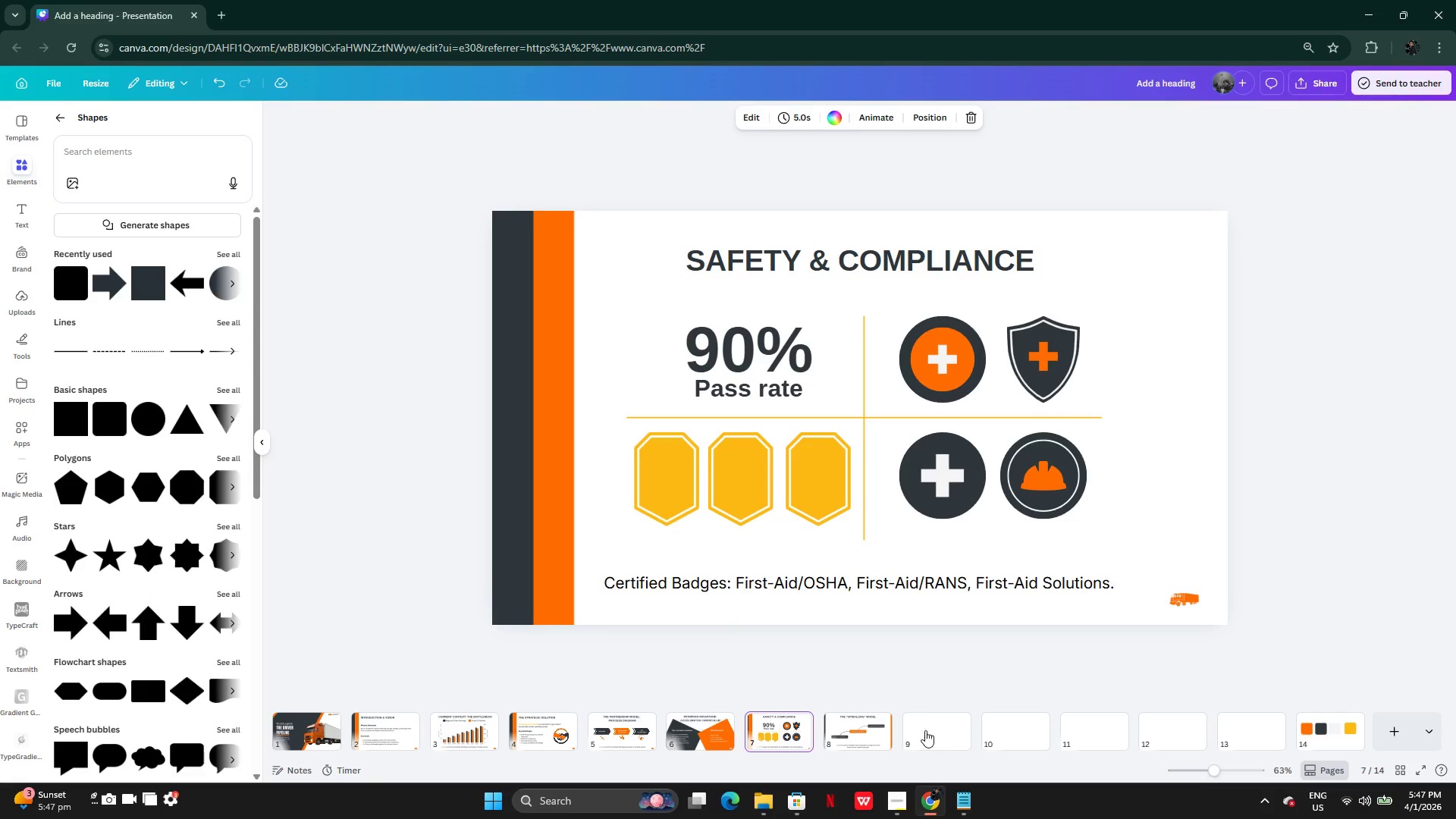 
left_click([870, 736])
 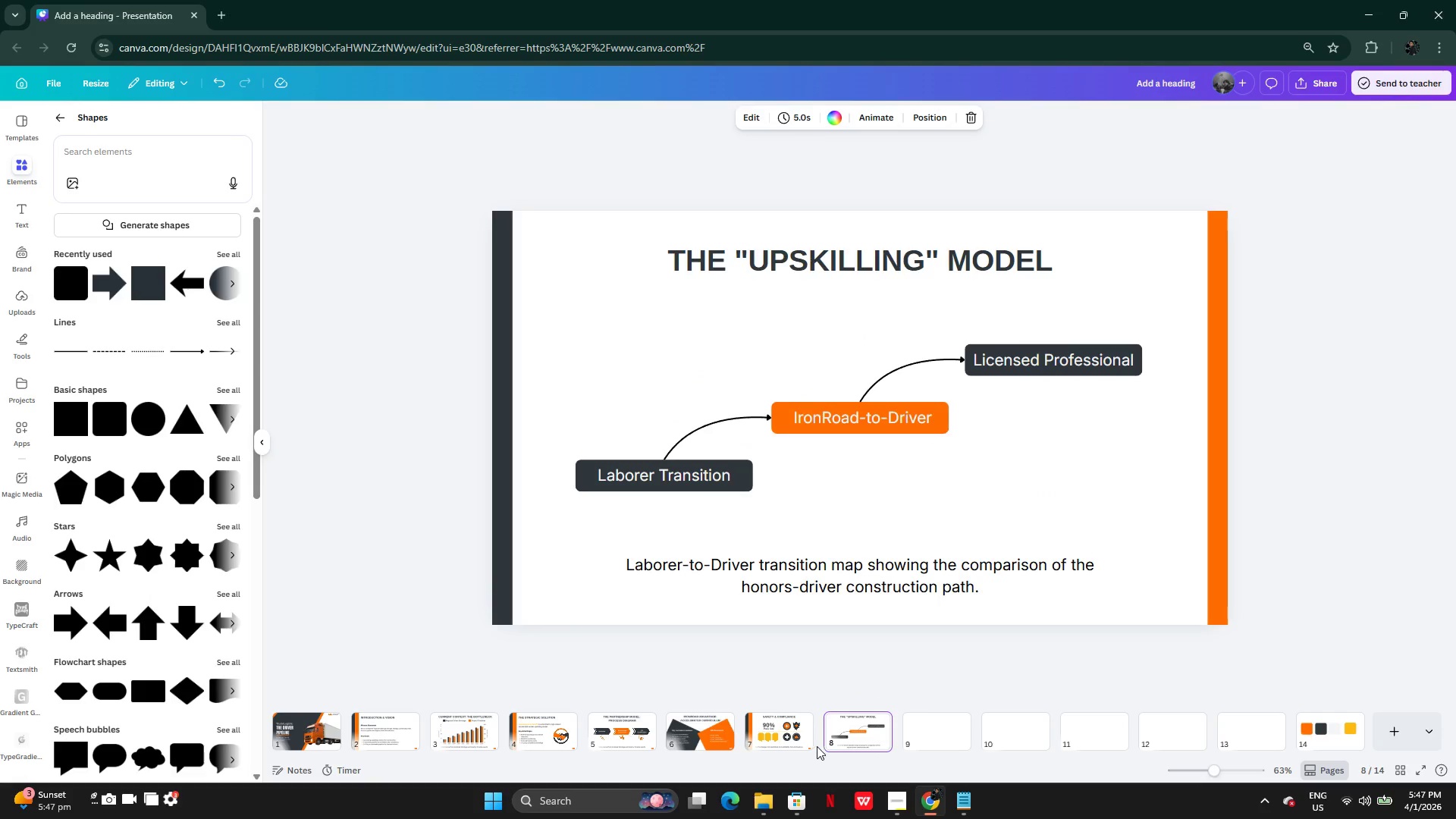 
left_click([786, 739])
 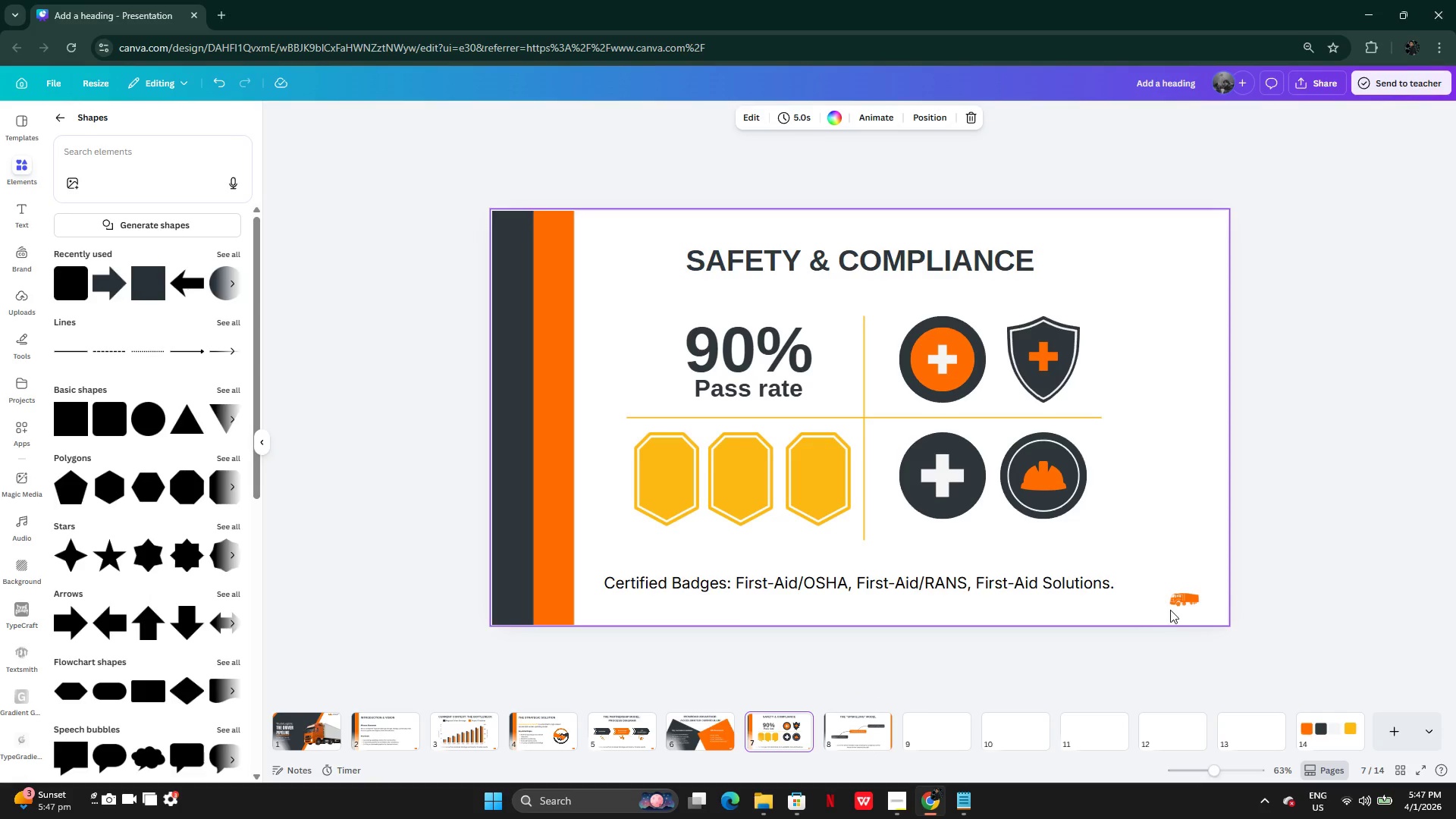 
left_click([1181, 602])
 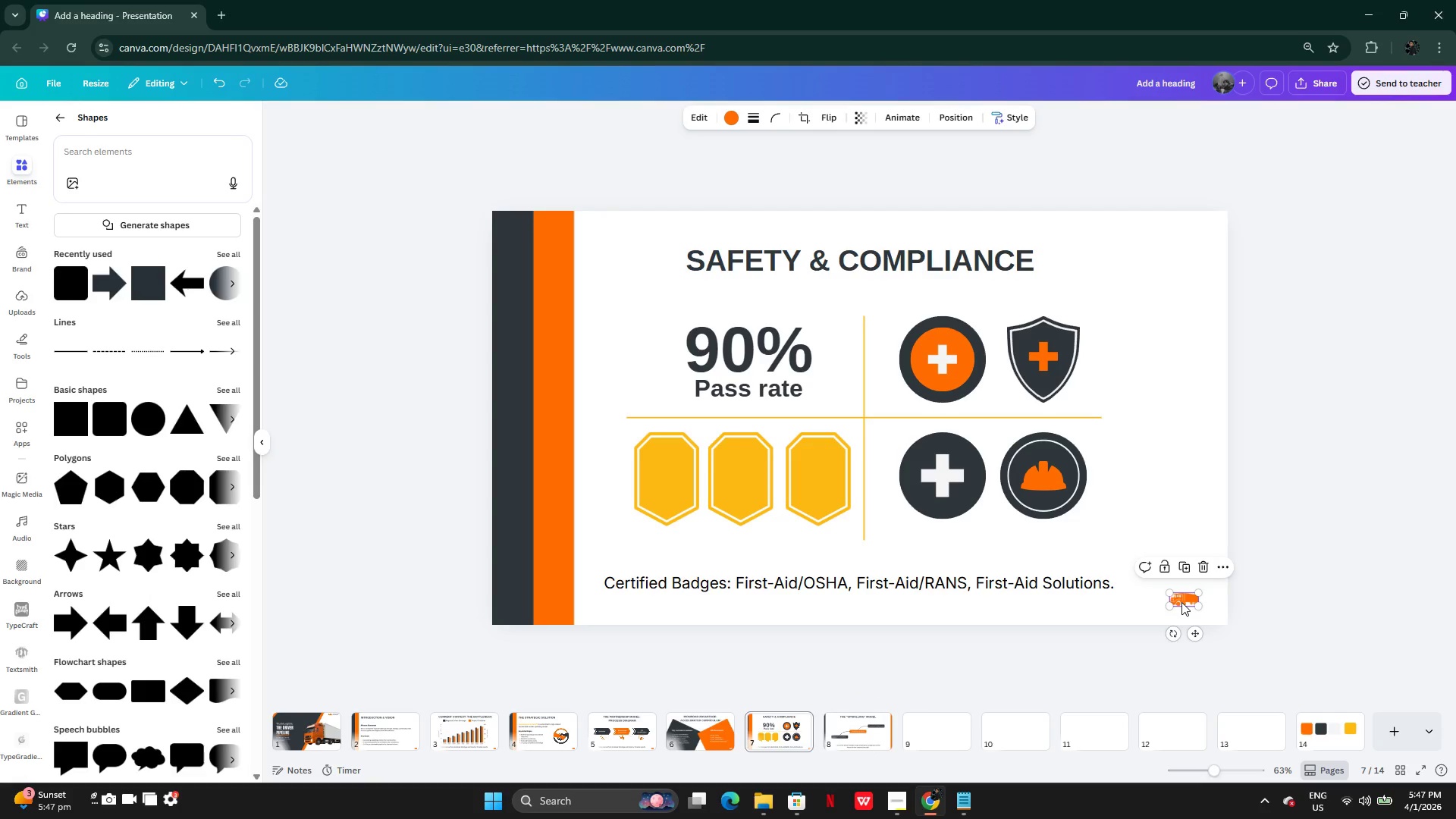 
key(Control+C)
 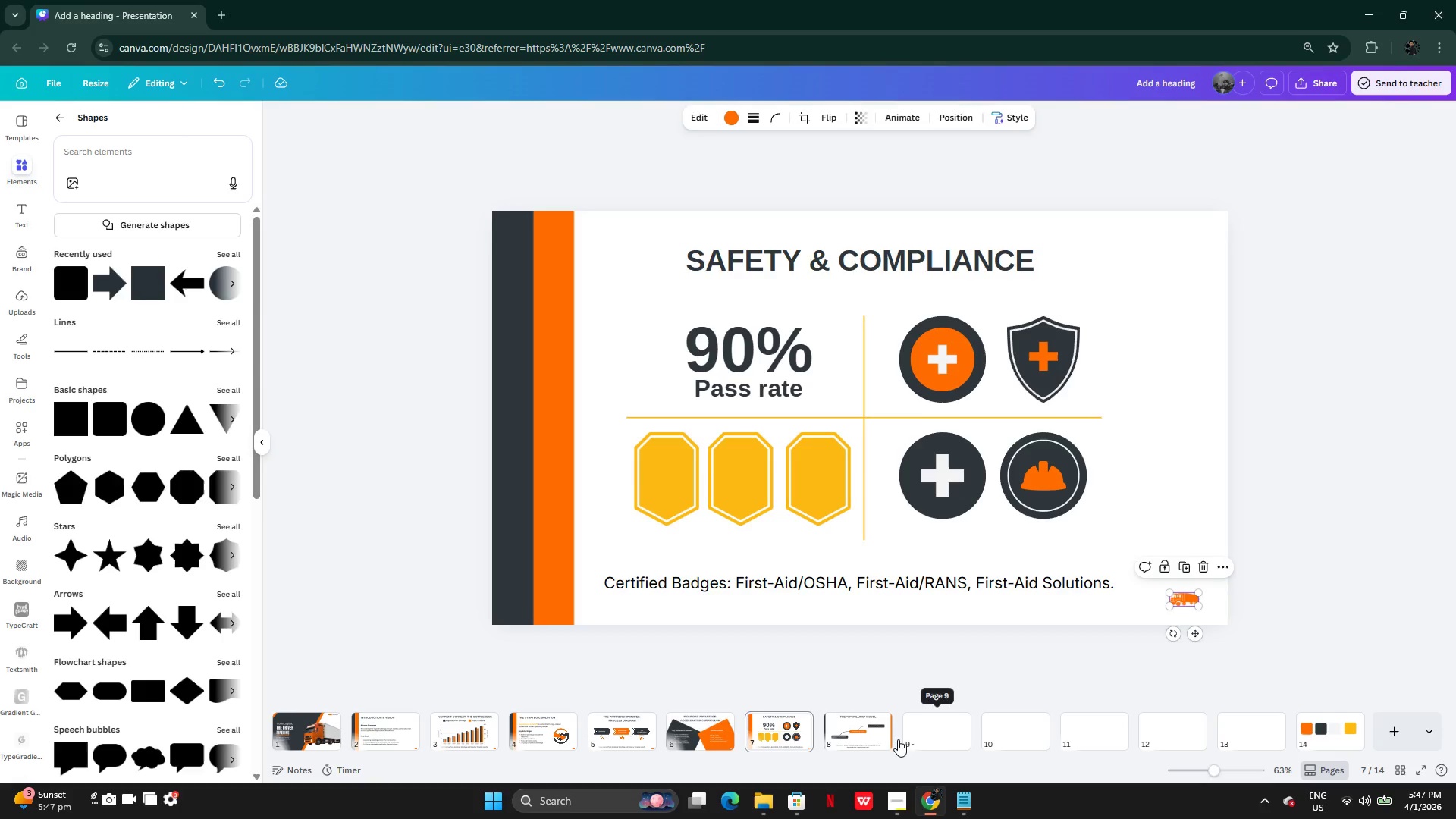 
left_click([875, 734])
 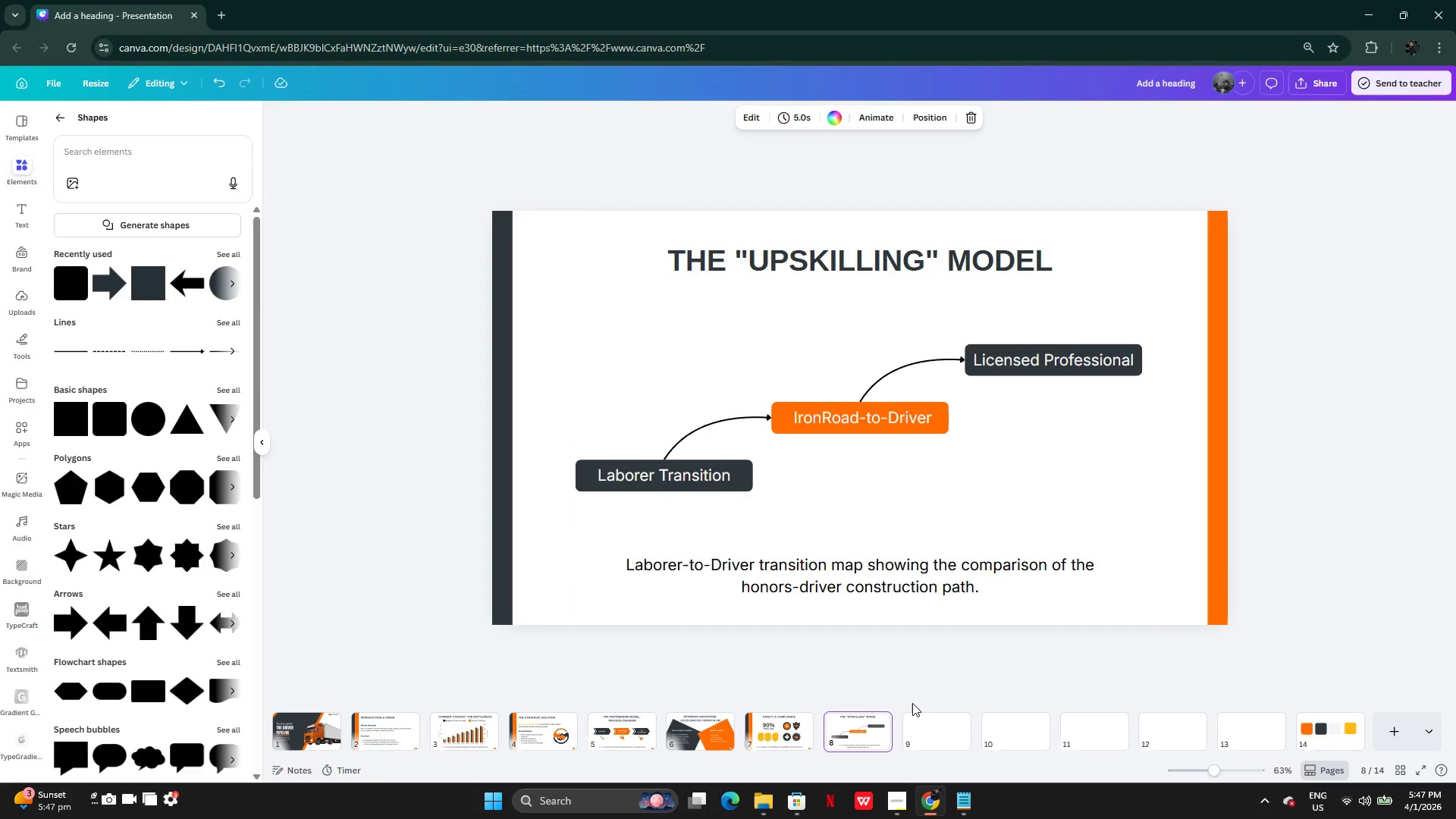 
key(Control+V)
 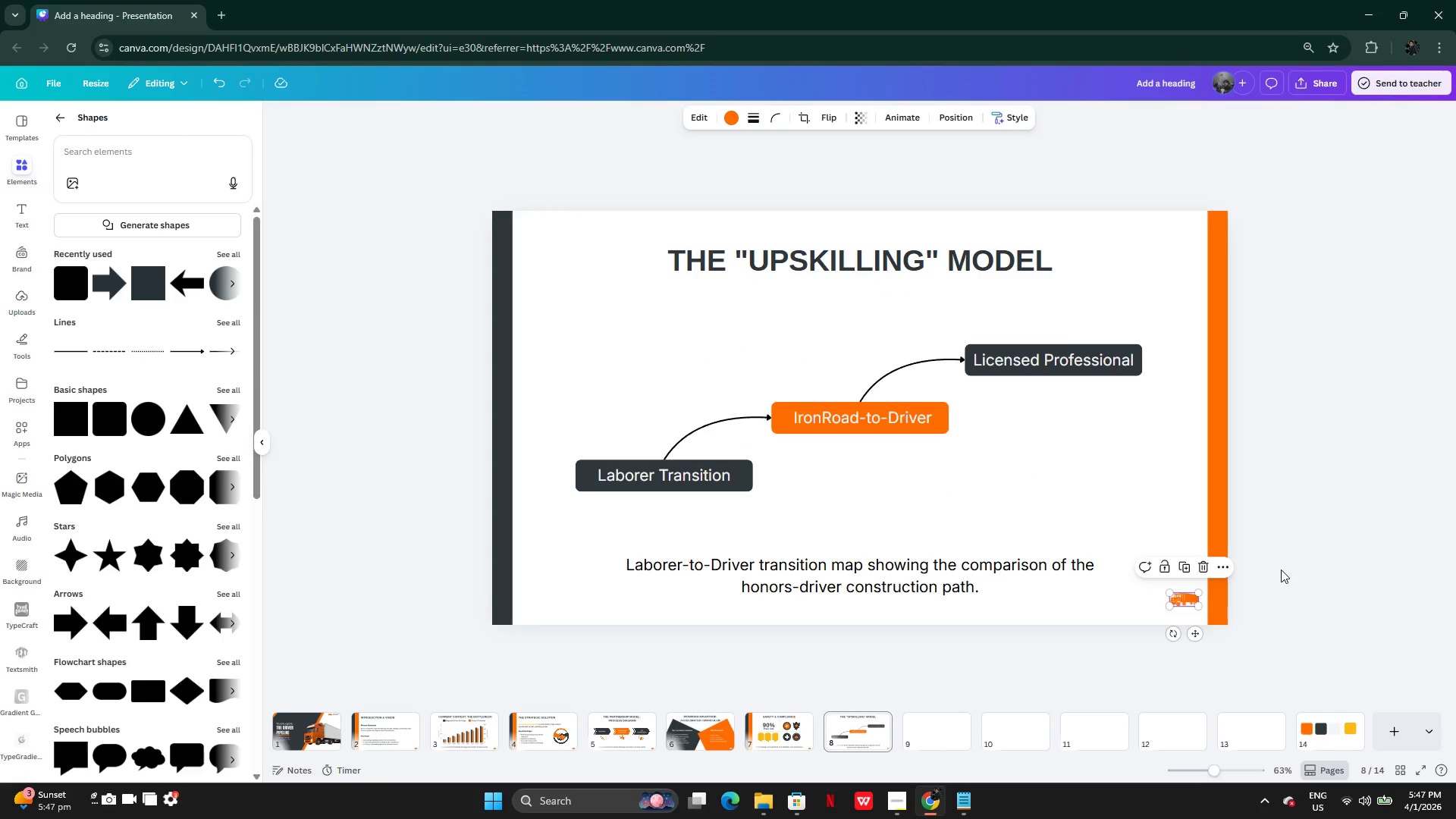 
left_click([1285, 568])
 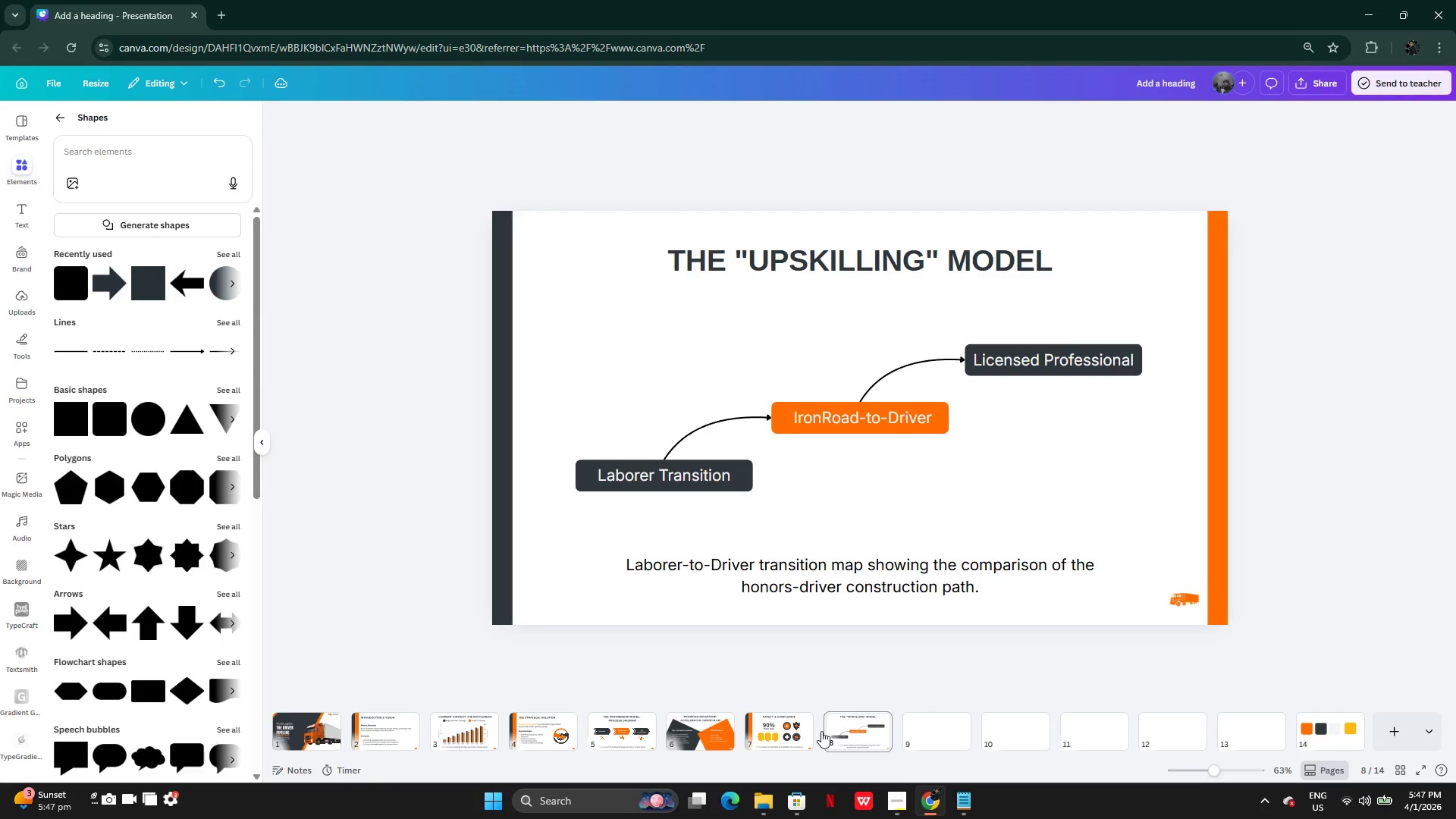 
left_click([792, 737])
 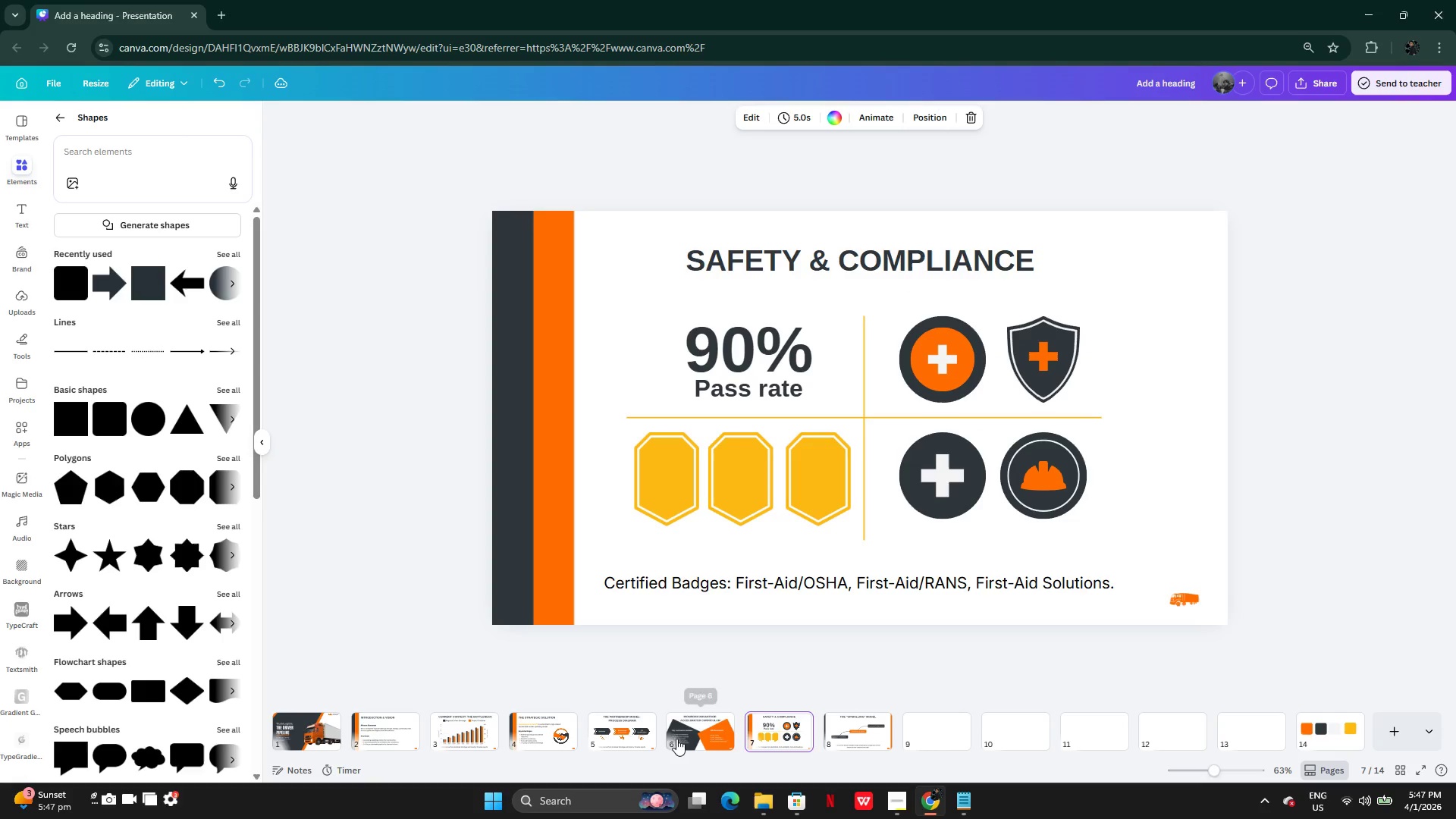 
left_click([679, 735])
 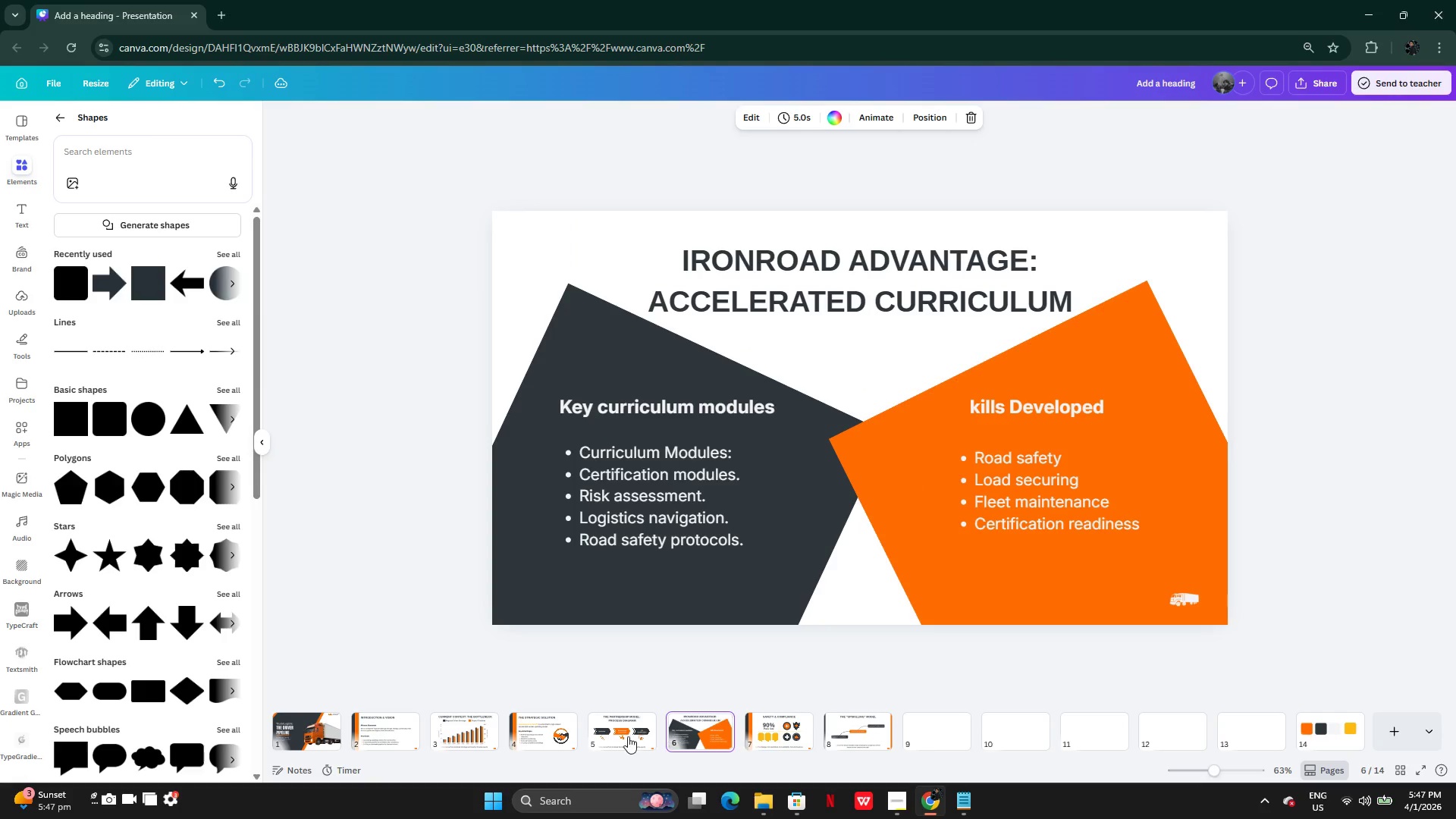 
left_click([625, 735])
 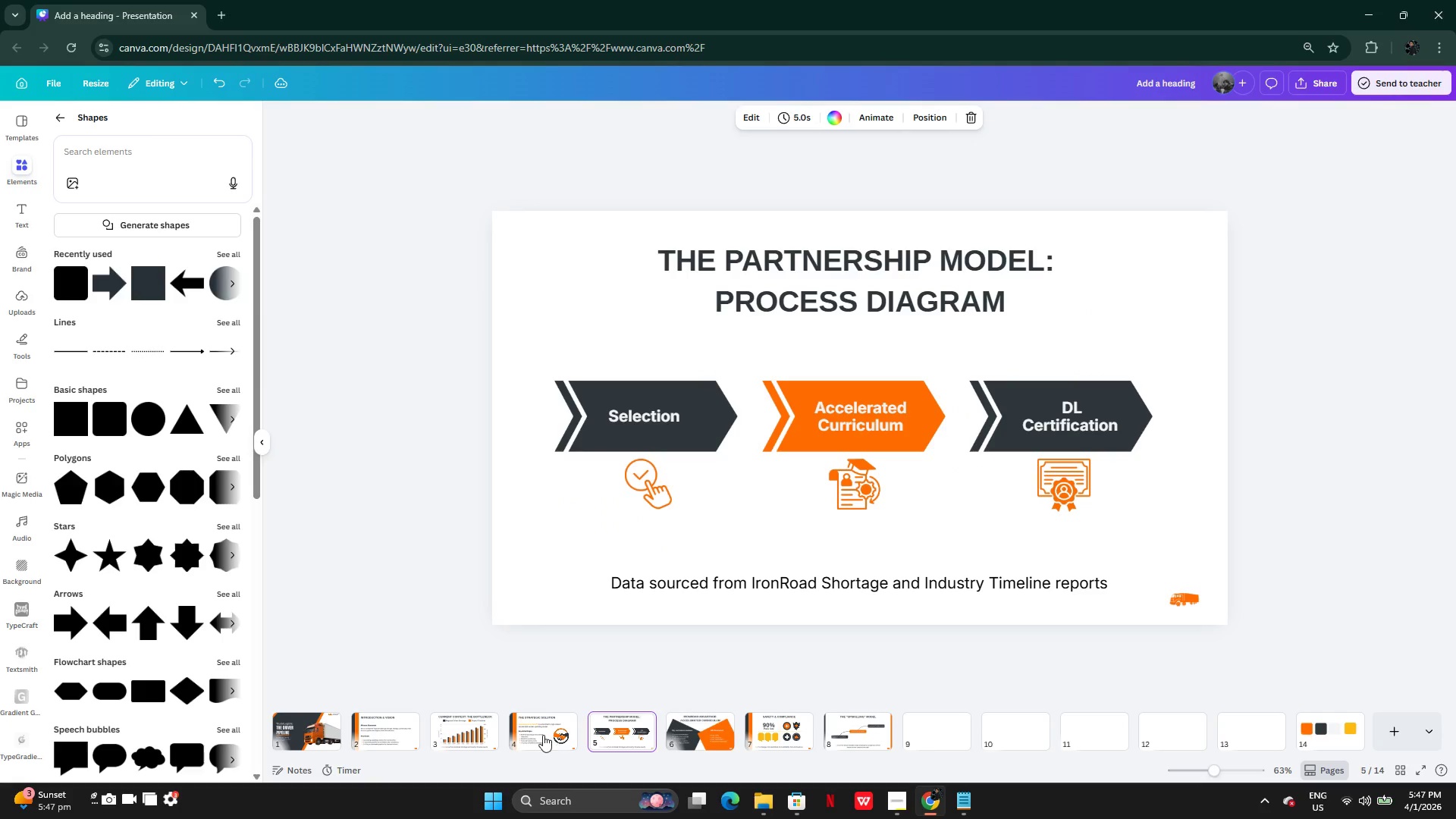 
left_click([541, 735])
 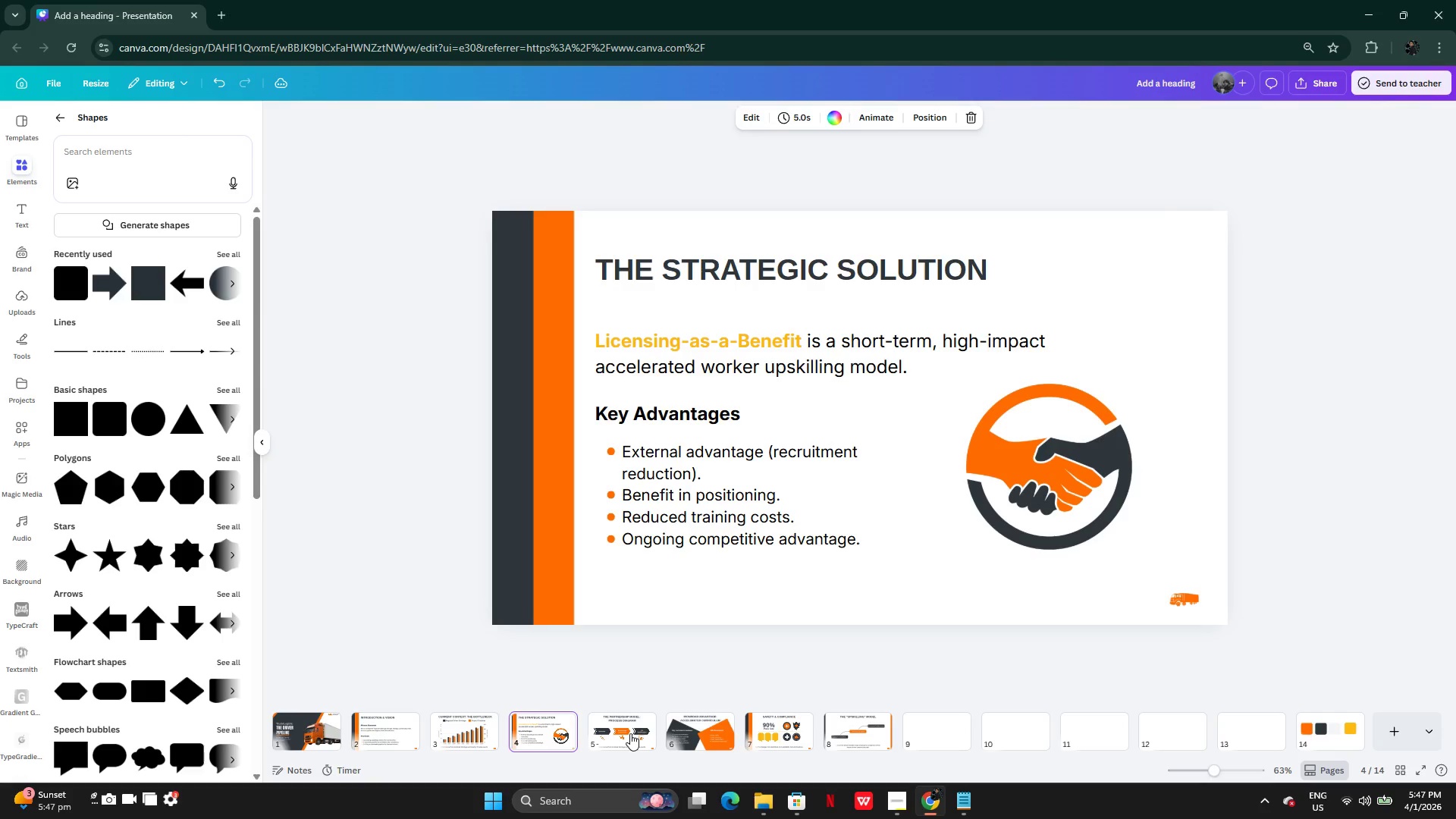 
wait(6.41)
 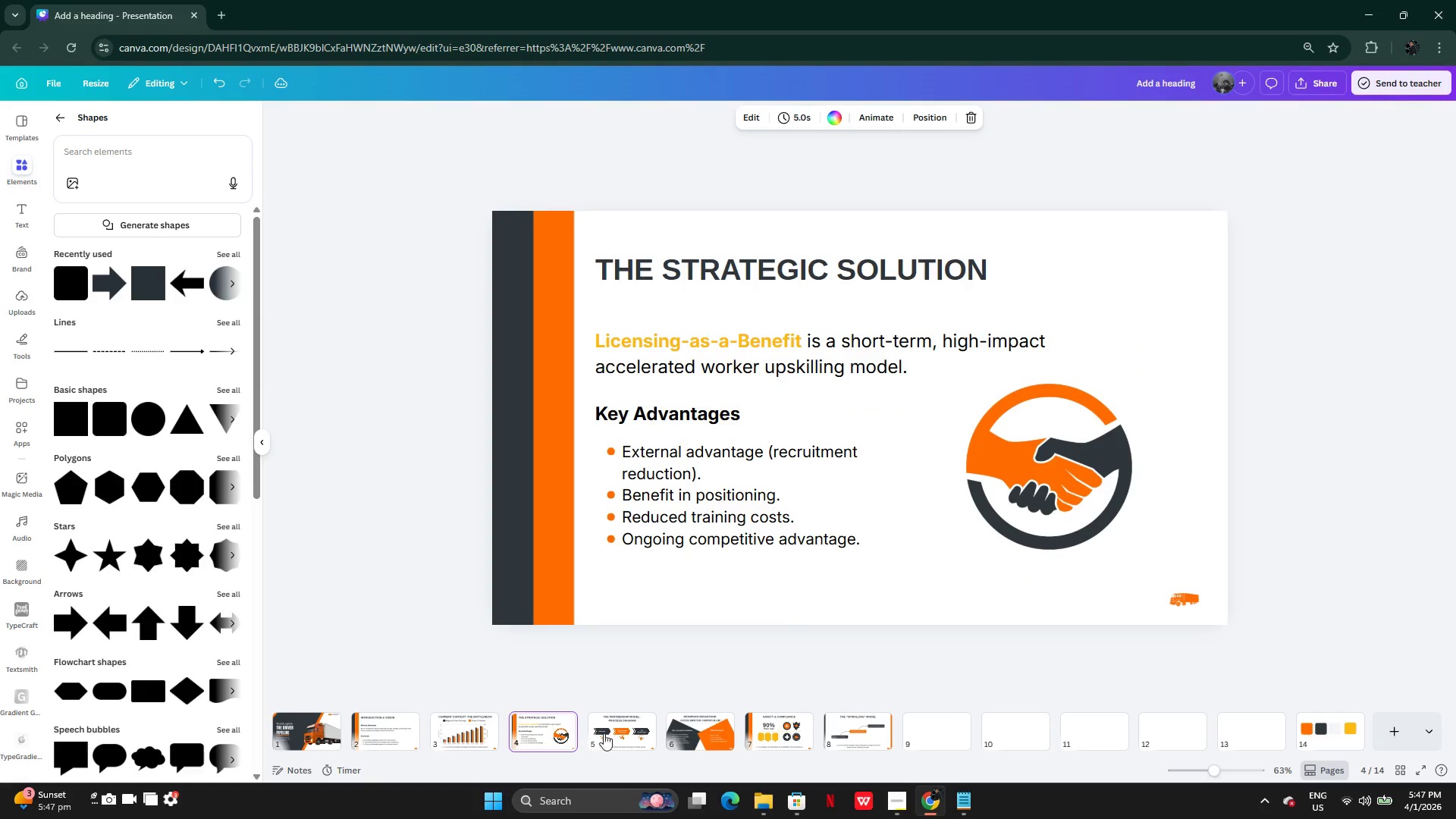 
left_click([622, 718])
 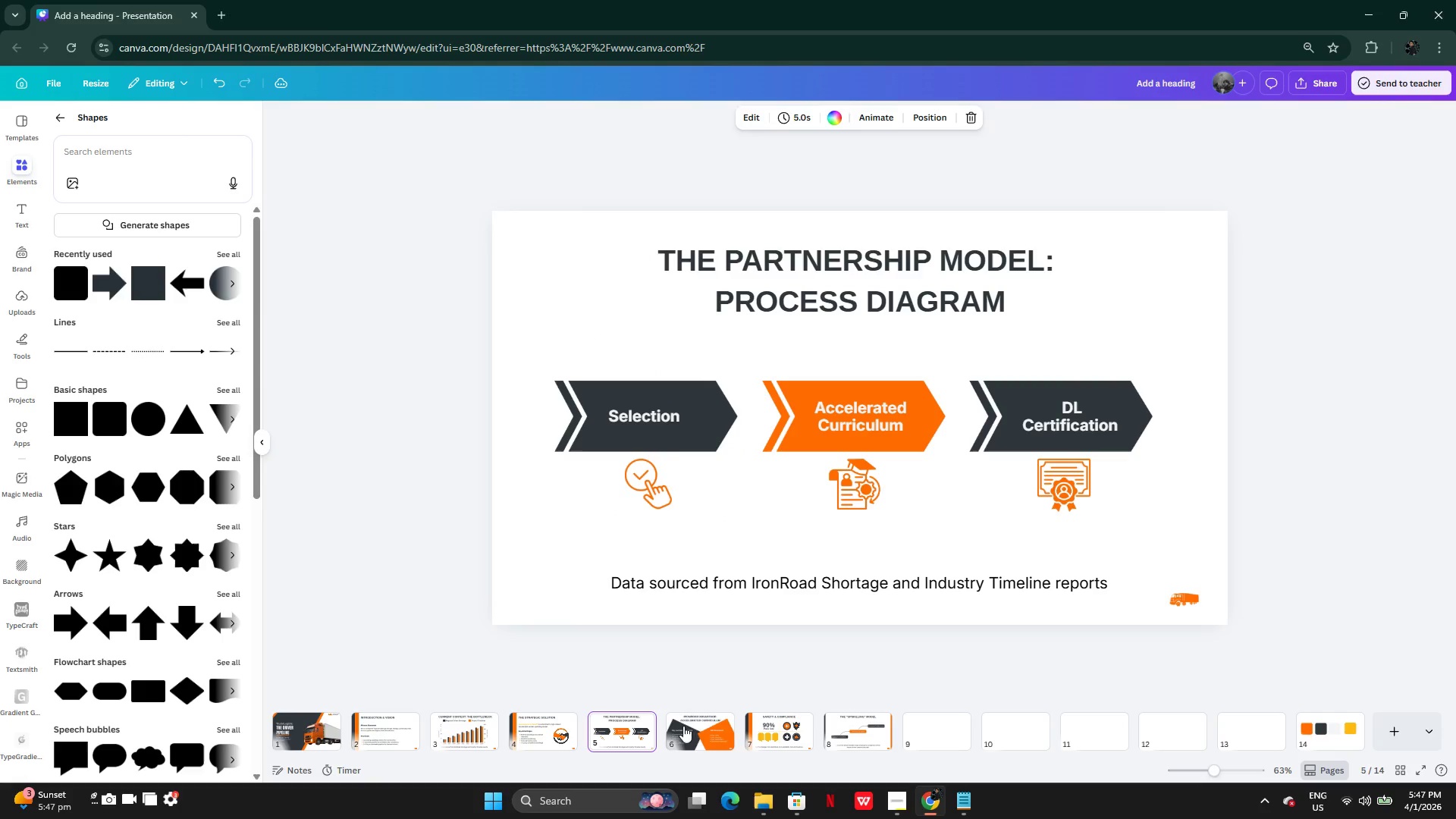 
left_click([692, 730])
 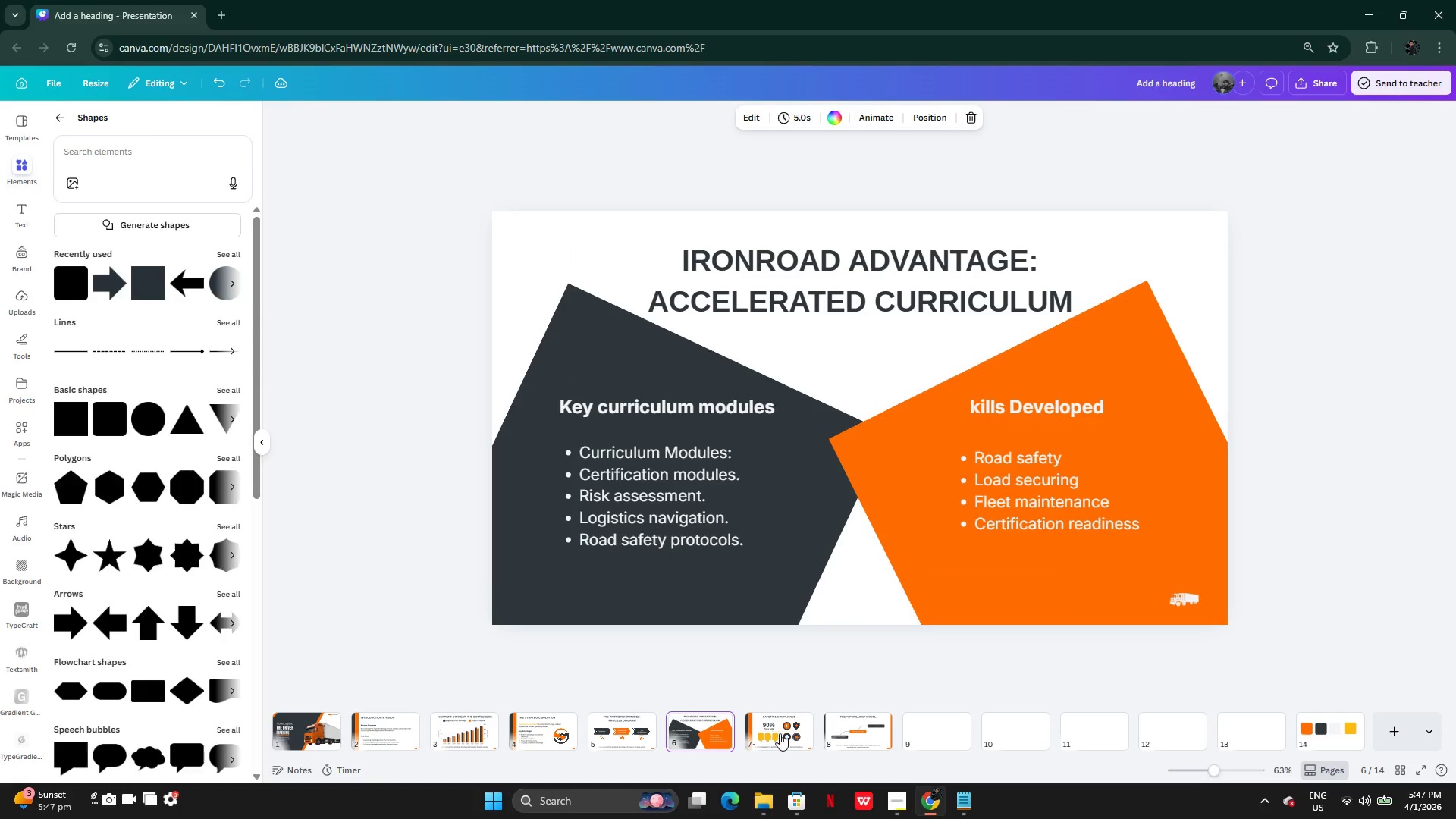 
left_click([780, 733])
 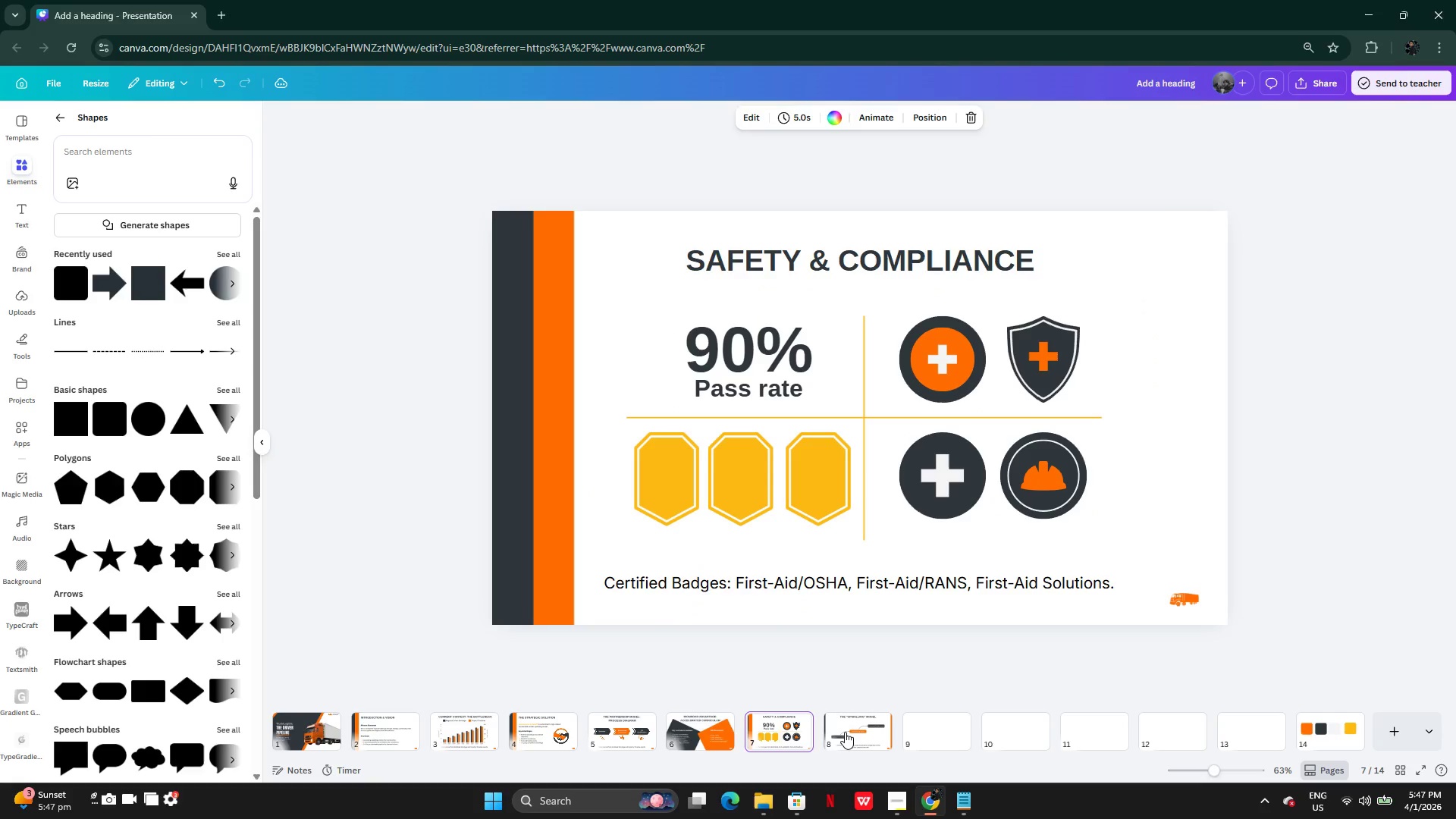 
left_click([845, 732])
 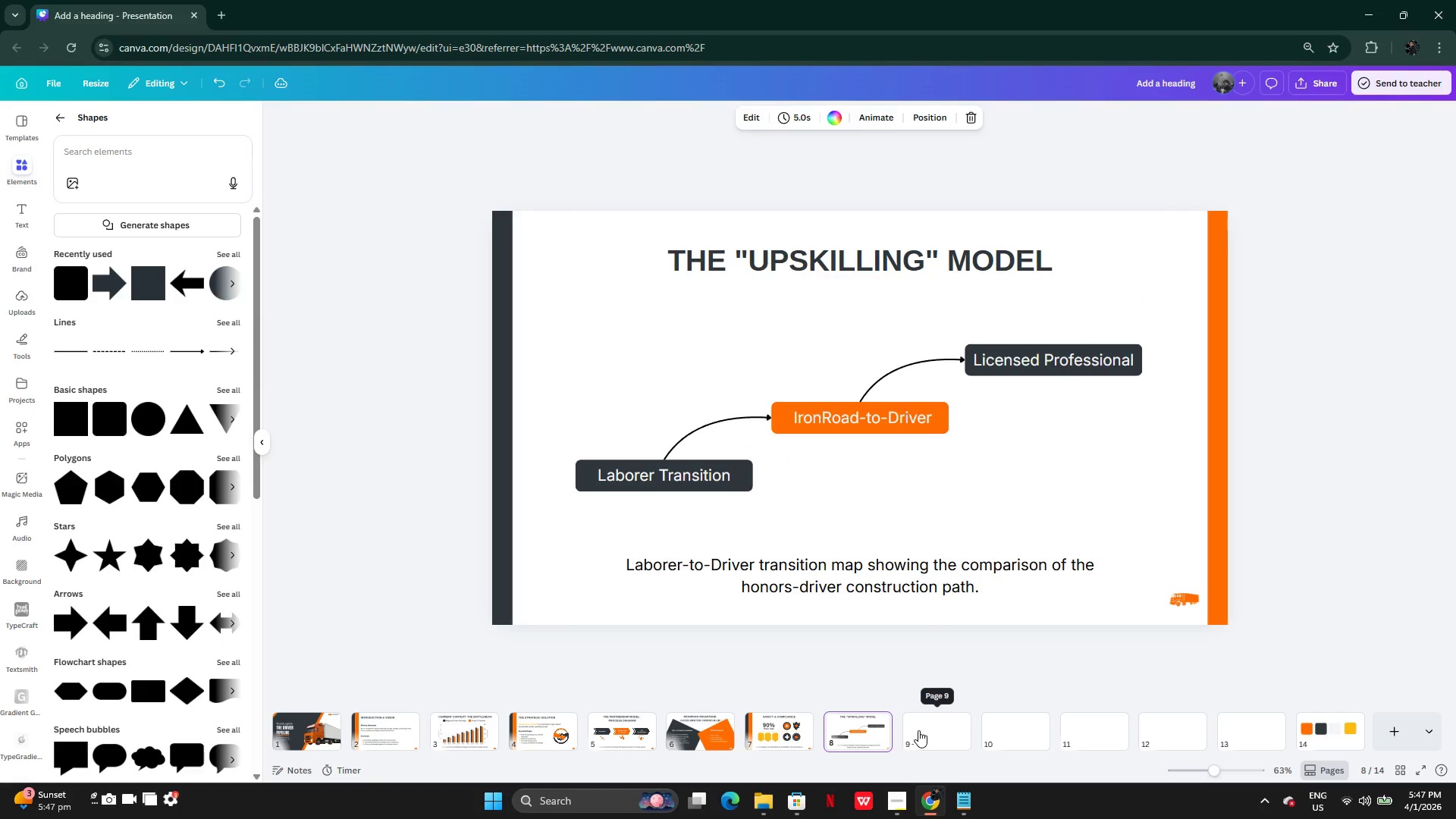 
left_click([918, 730])
 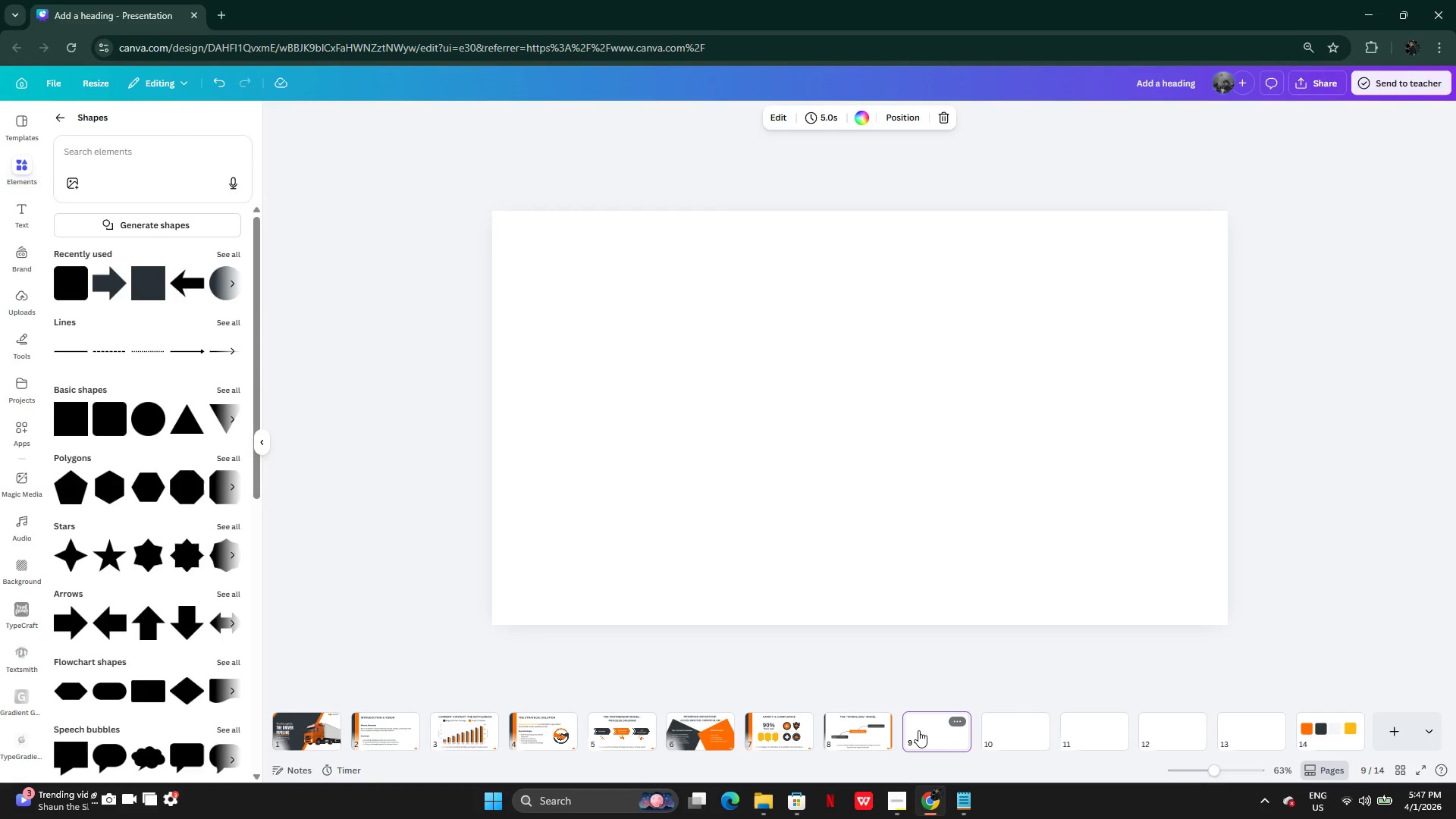 
left_click([896, 802])